 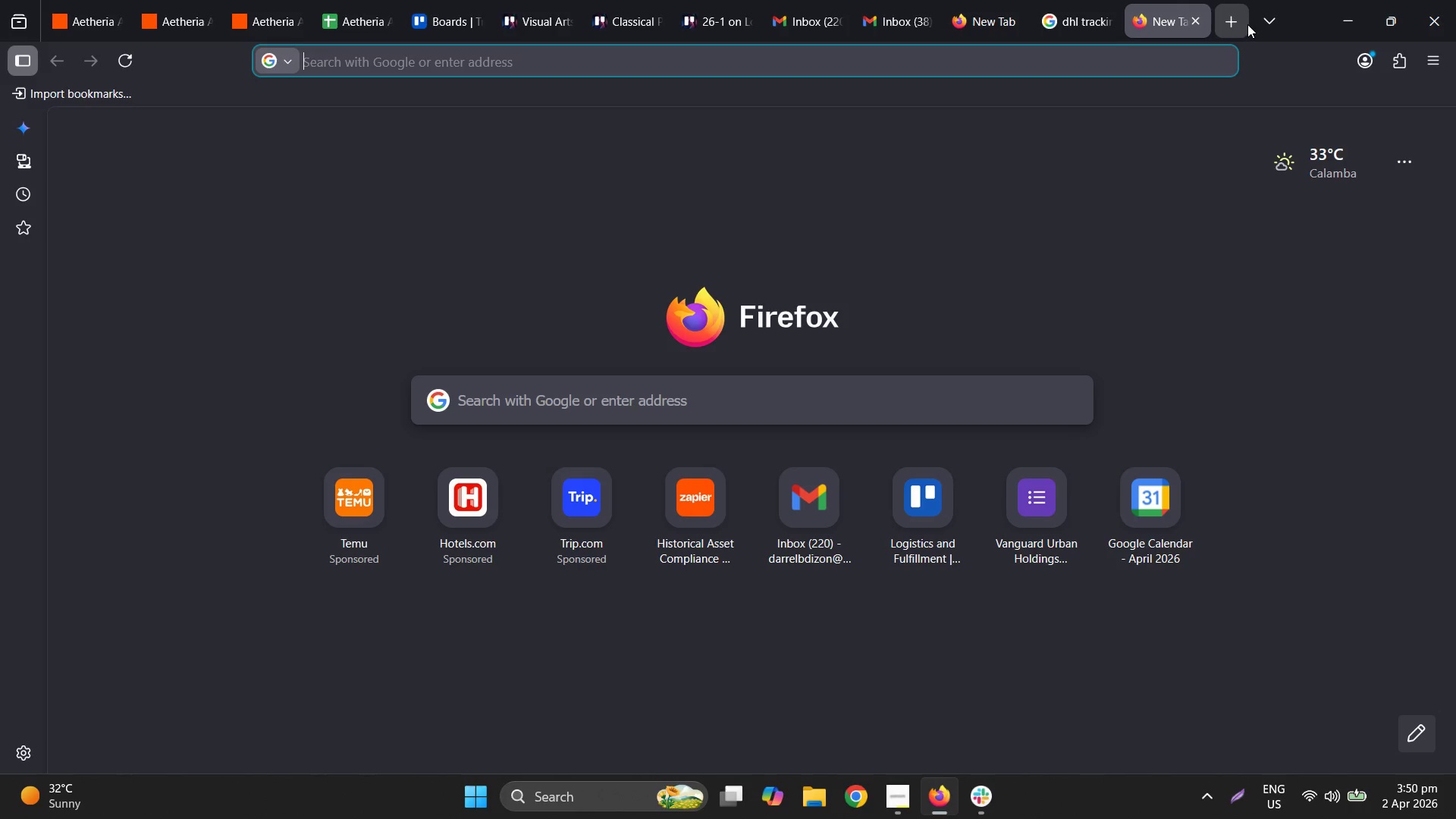 
type(canva)
 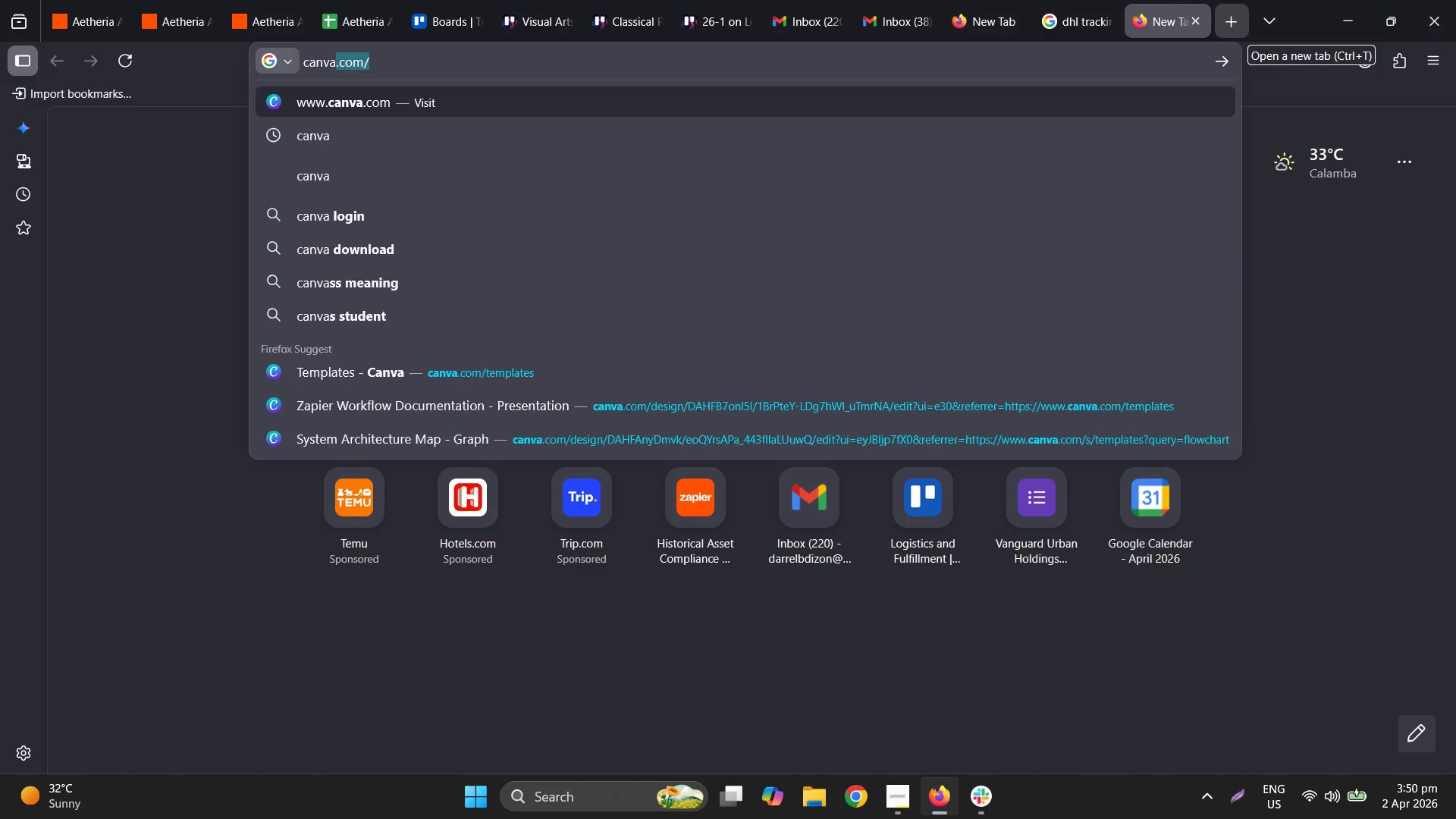 
key(Enter)
 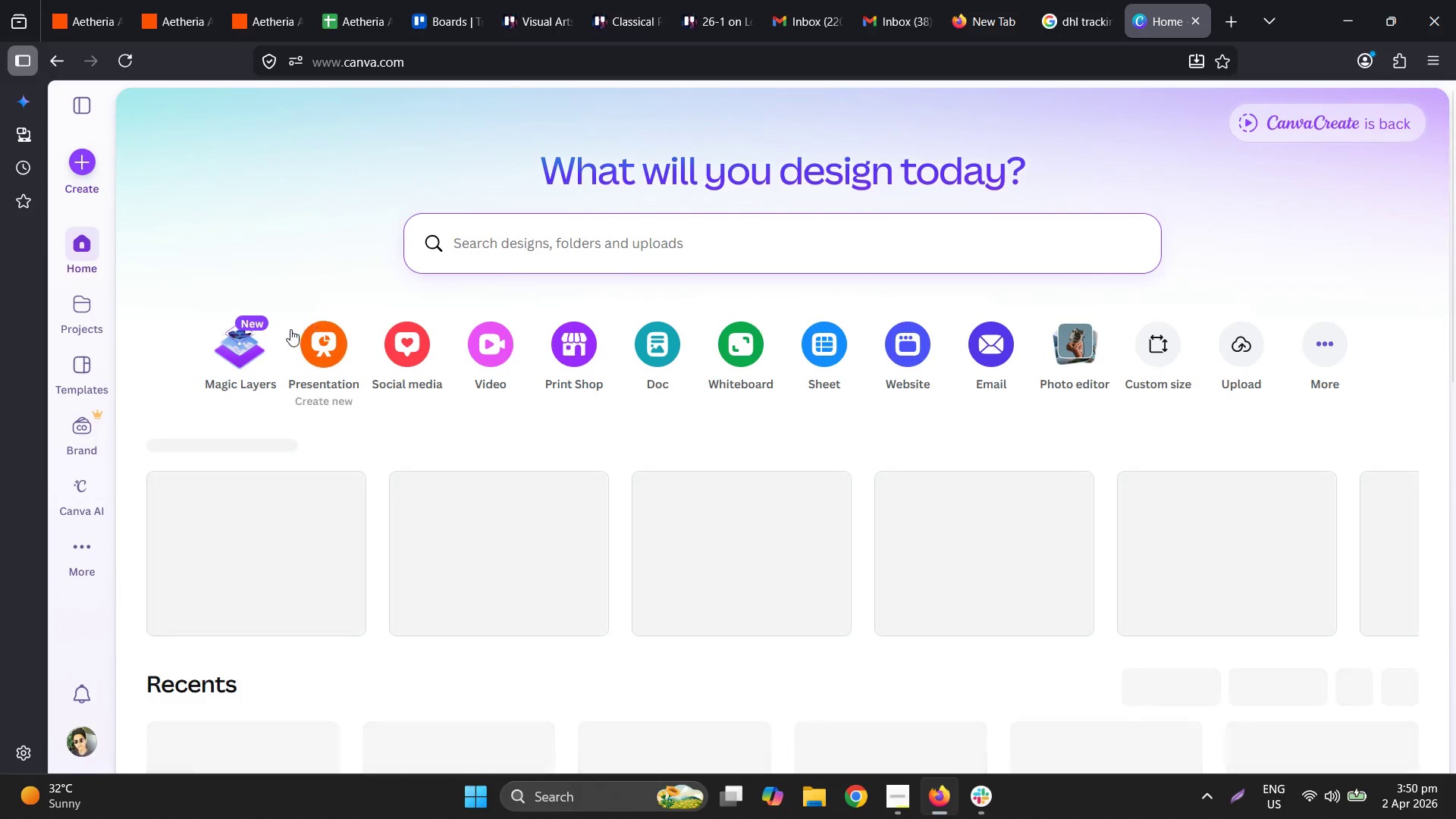 
wait(8.3)
 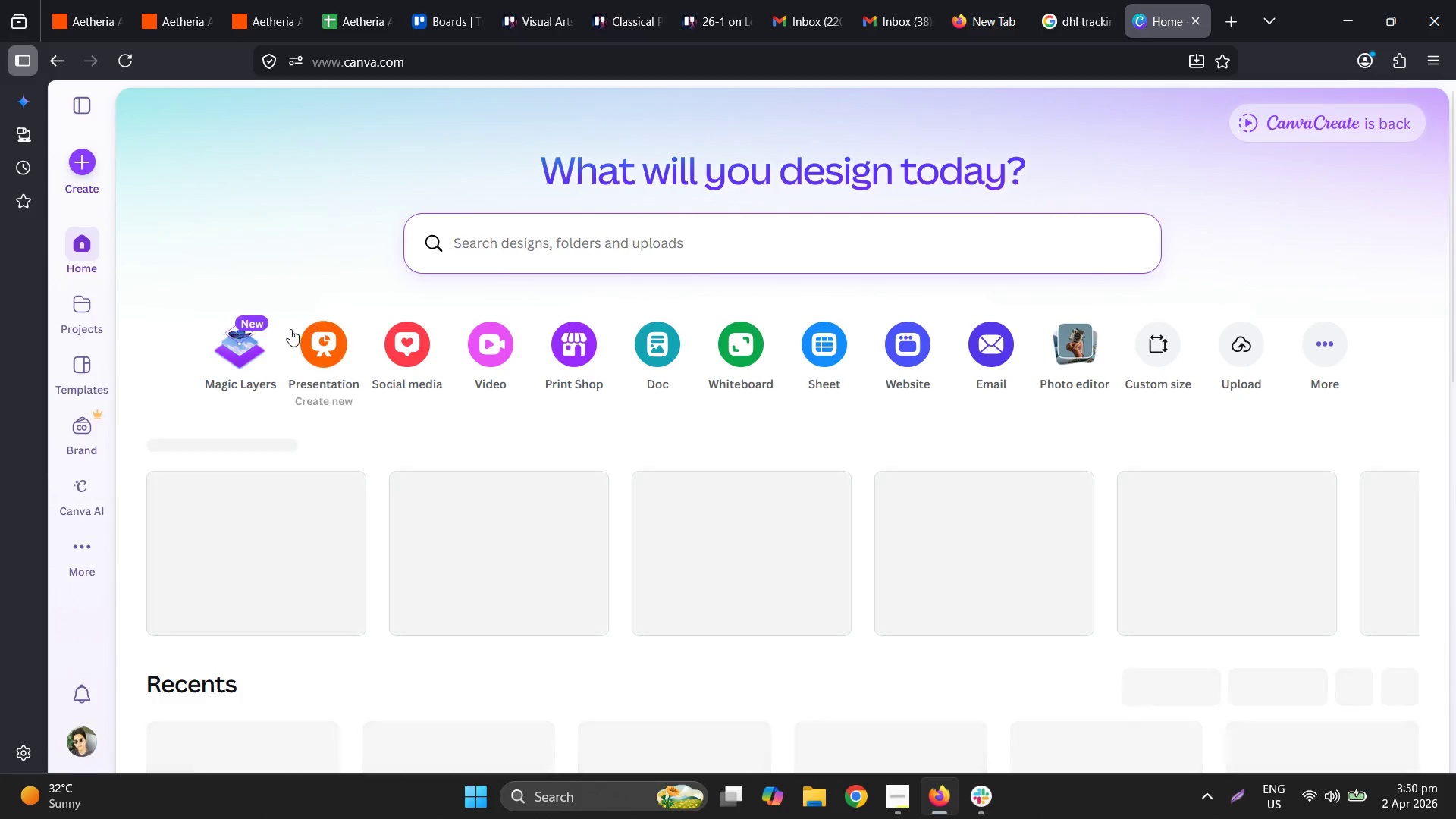 
left_click_drag(start_coordinate=[479, 143], to_coordinate=[481, 160])
 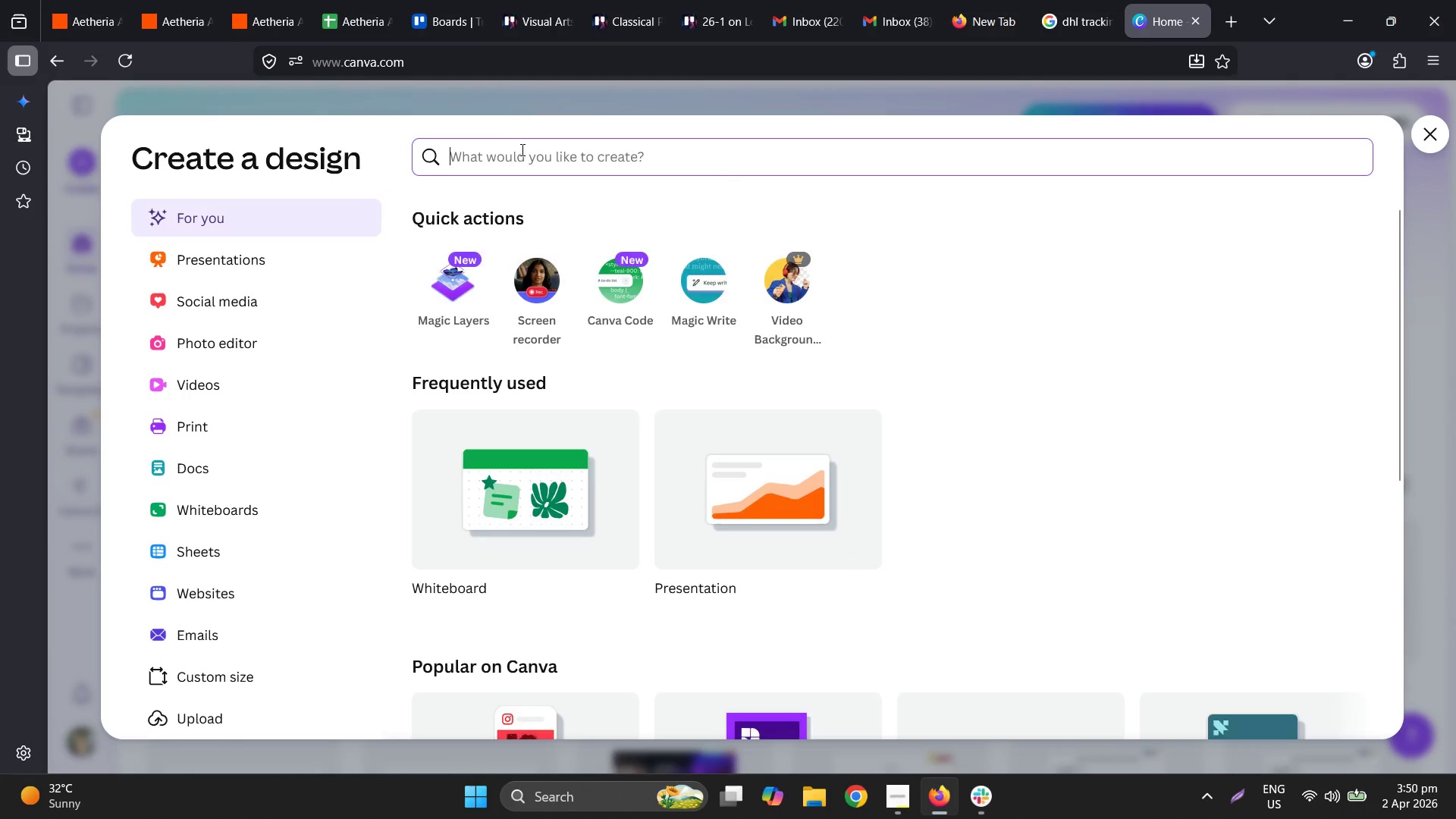 
type(flow)
 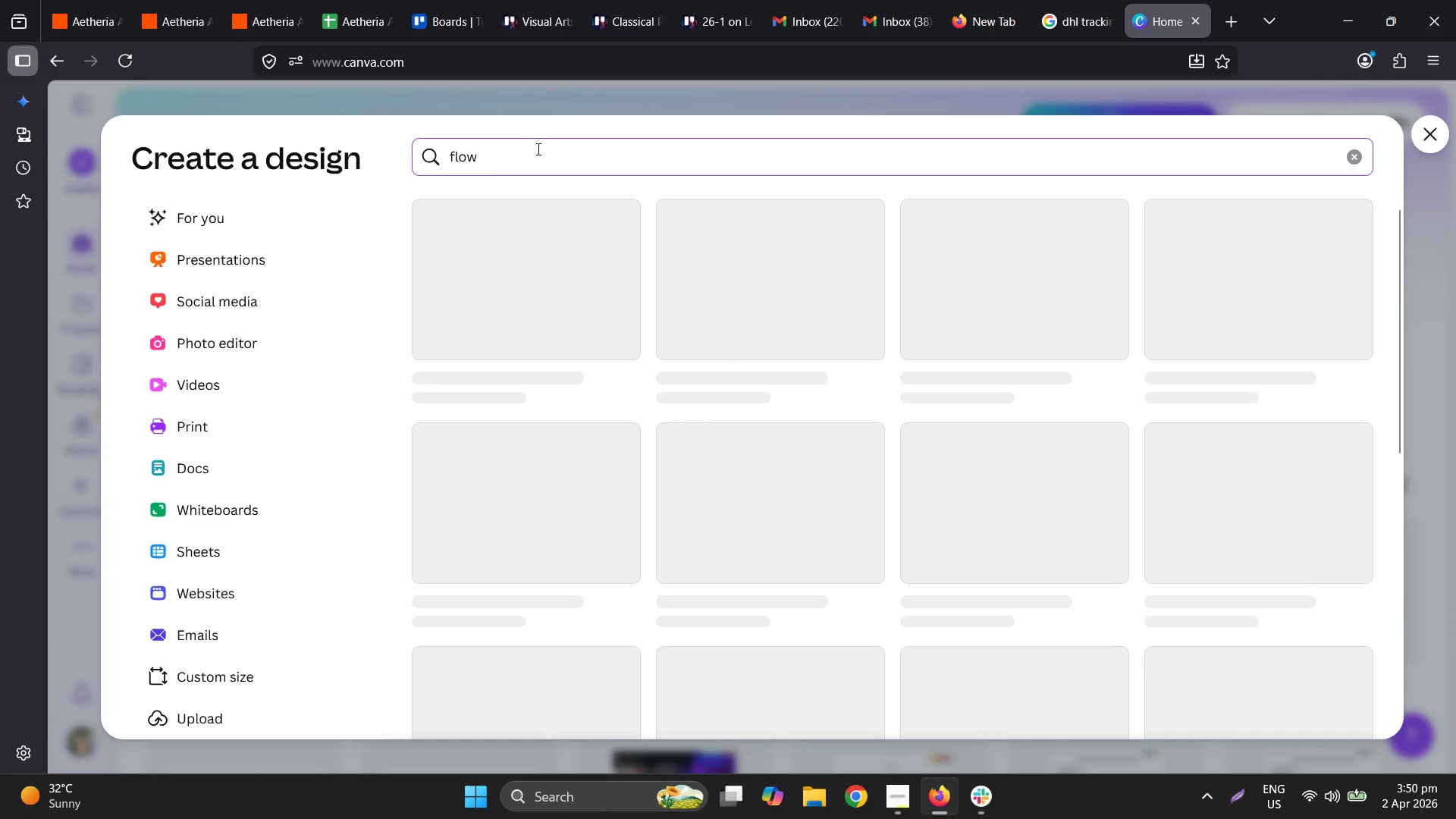 
type(char)
 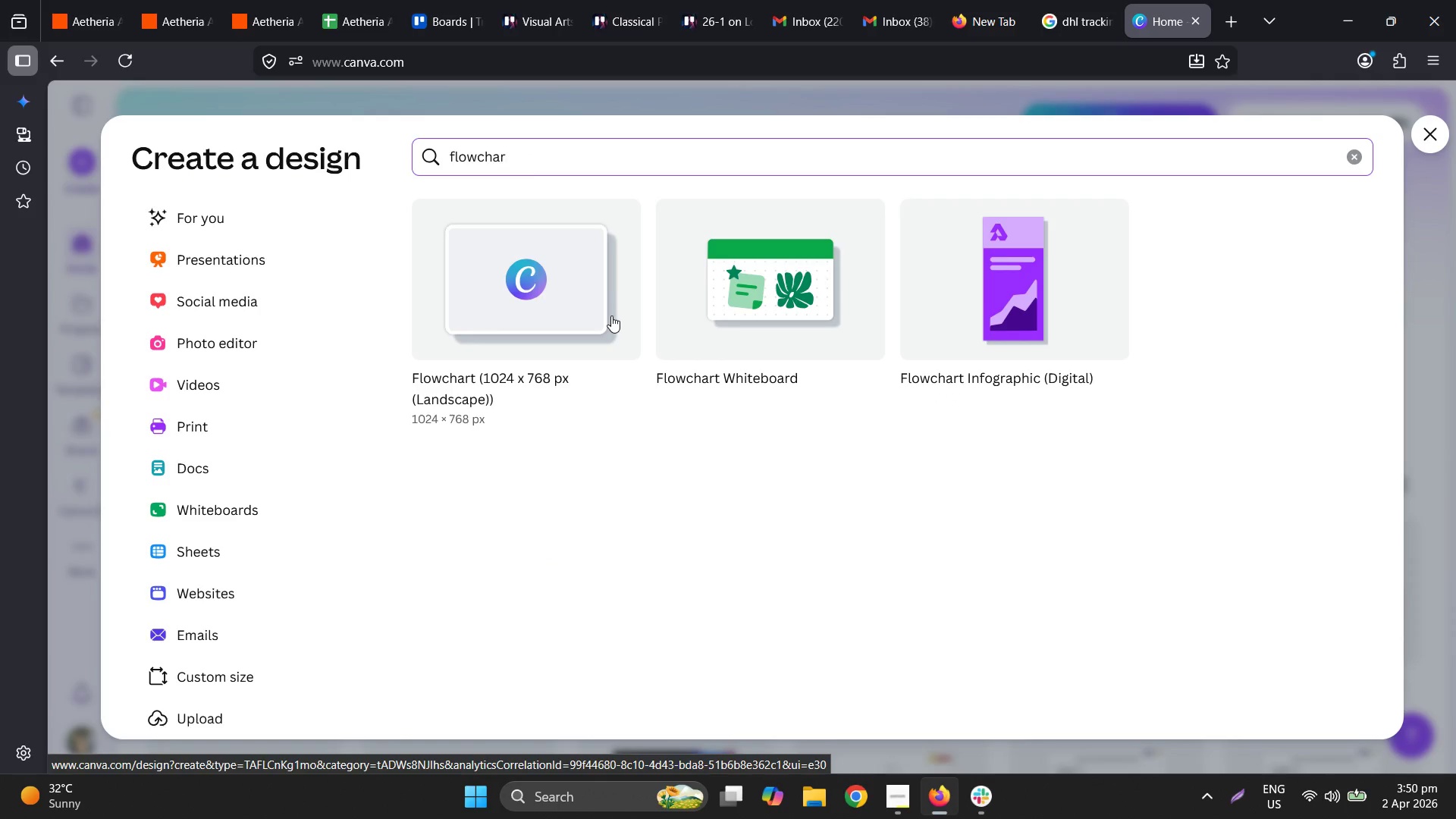 
left_click([682, 90])
 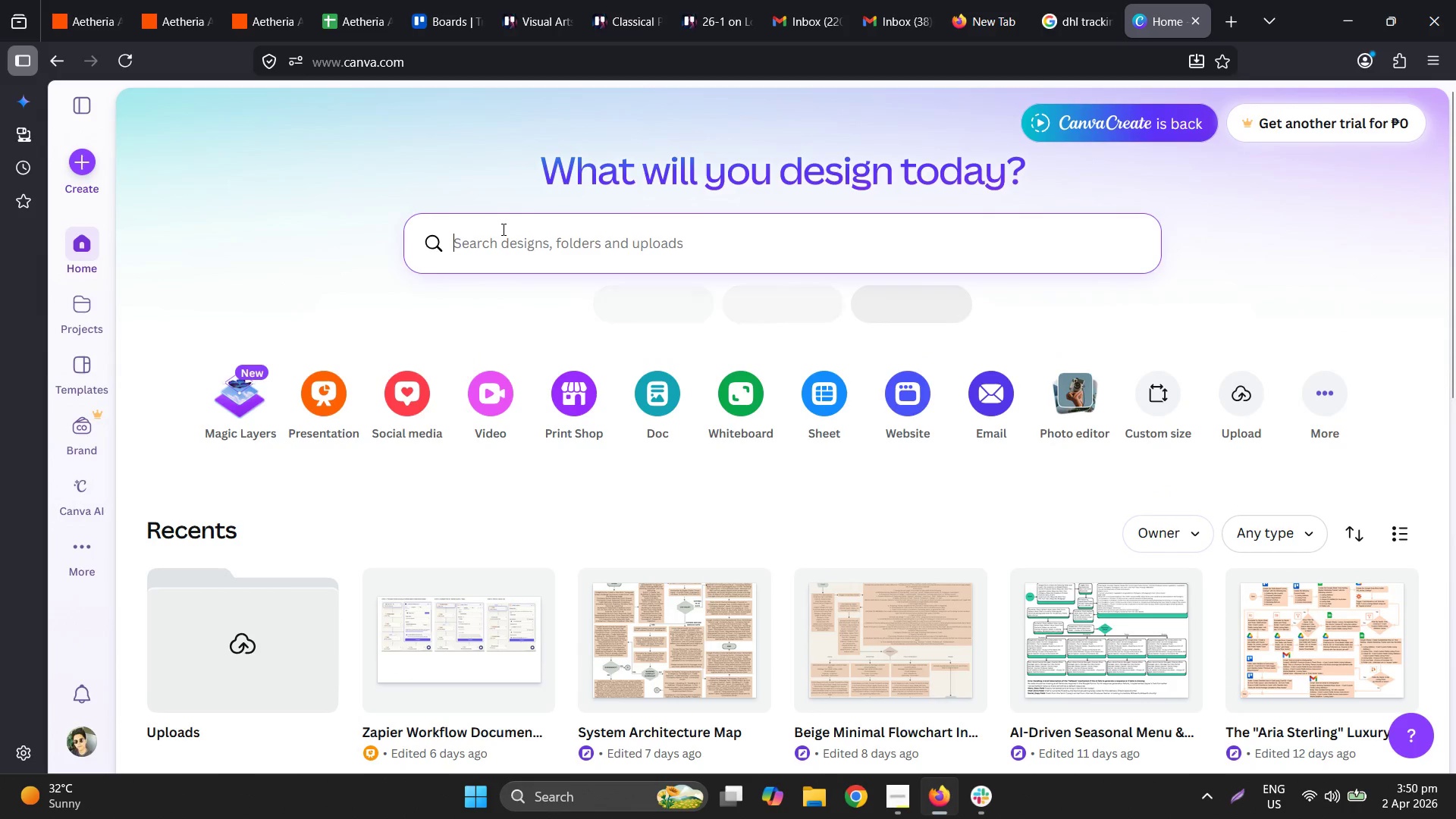 
type(flowchart)
 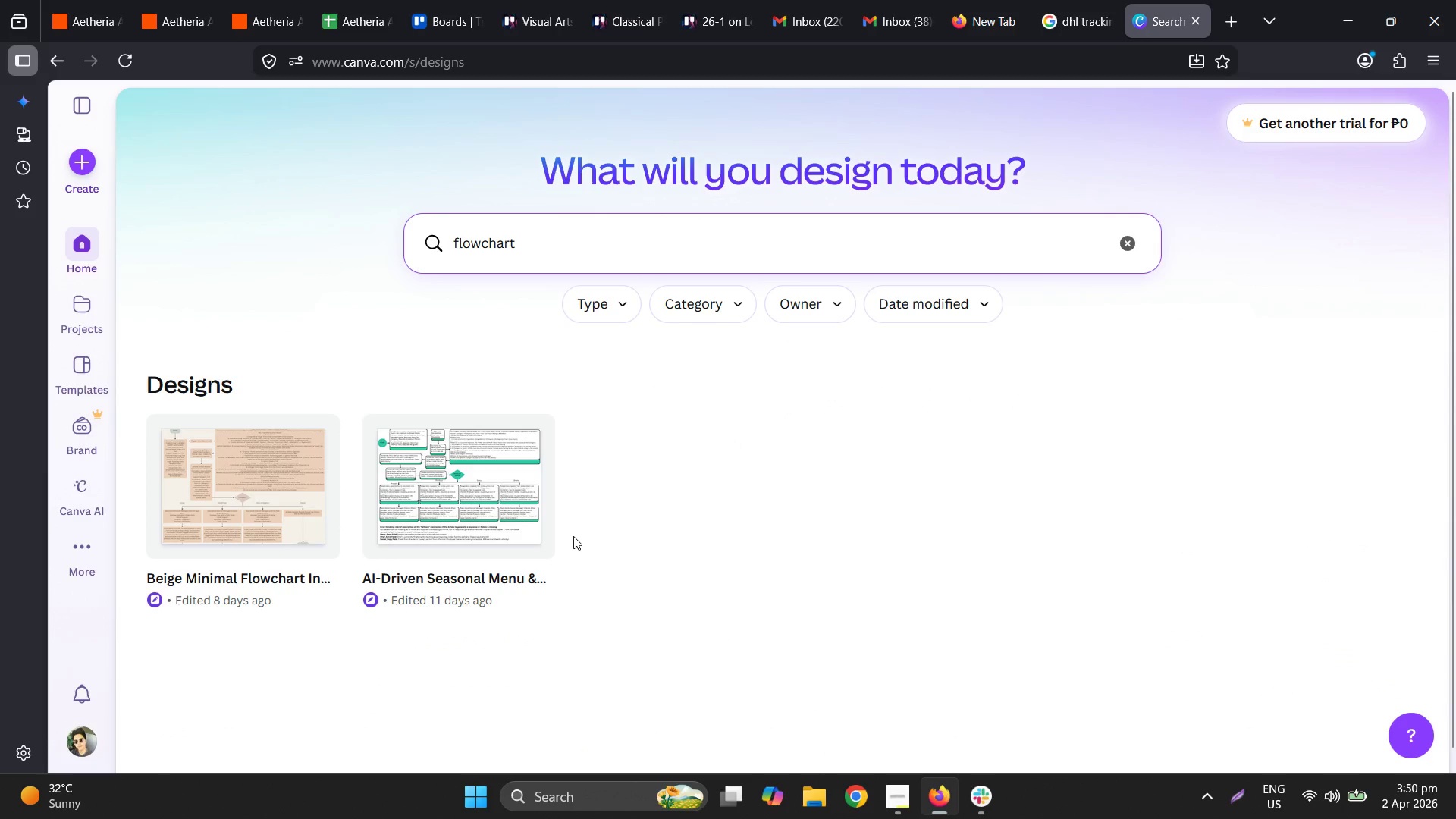 
wait(8.12)
 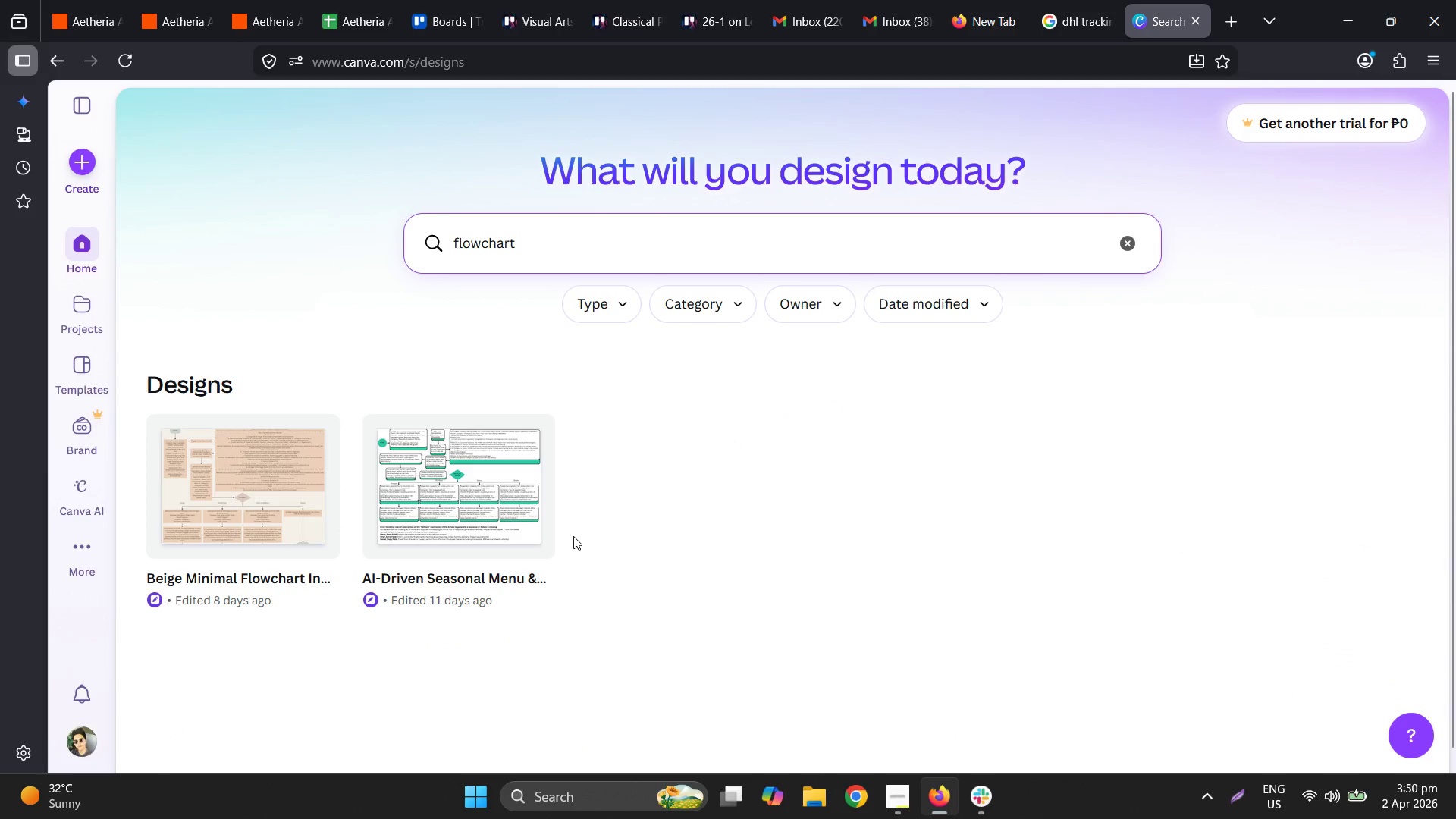 
left_click([328, 510])
 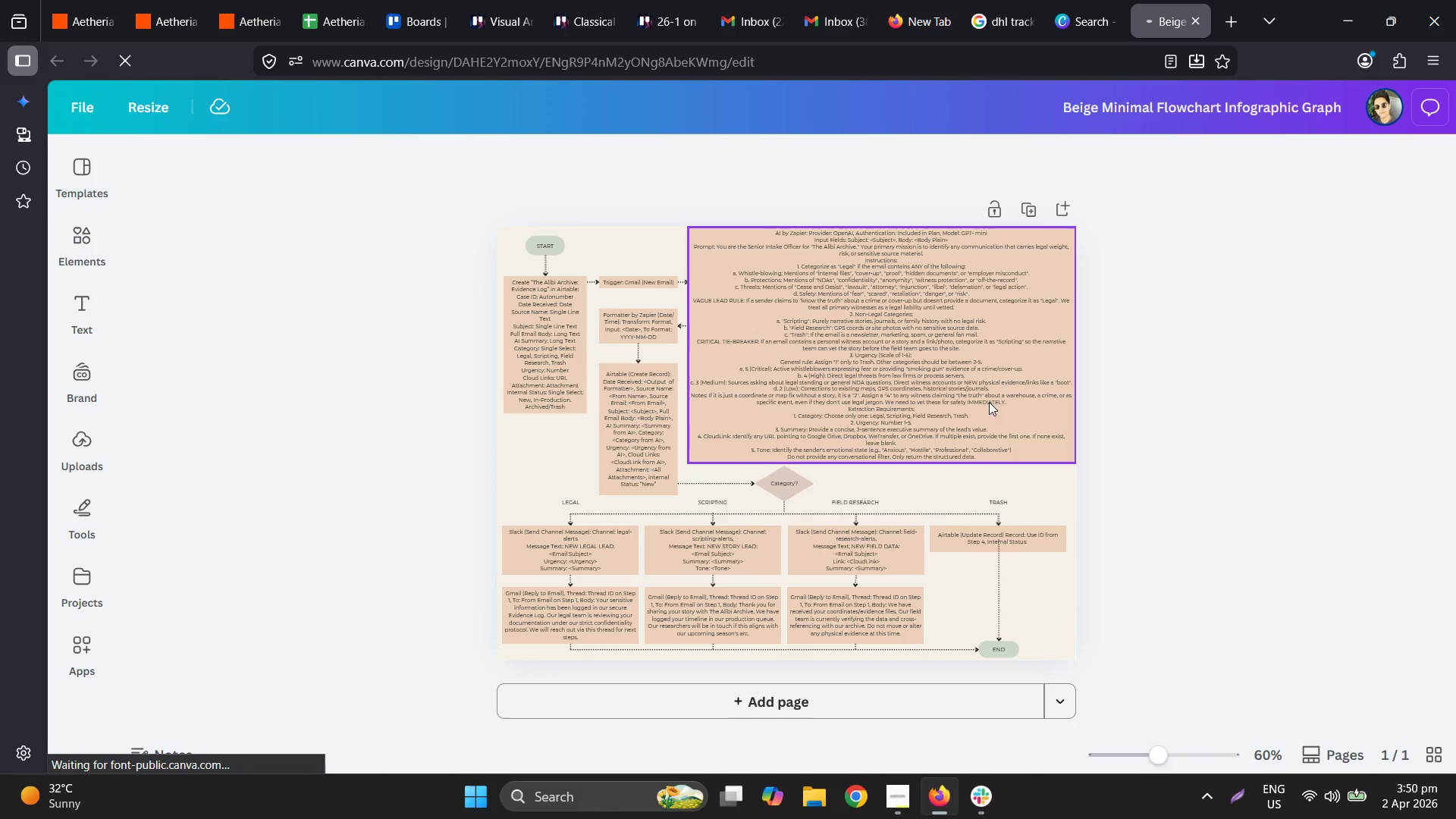 
left_click([1066, 199])
 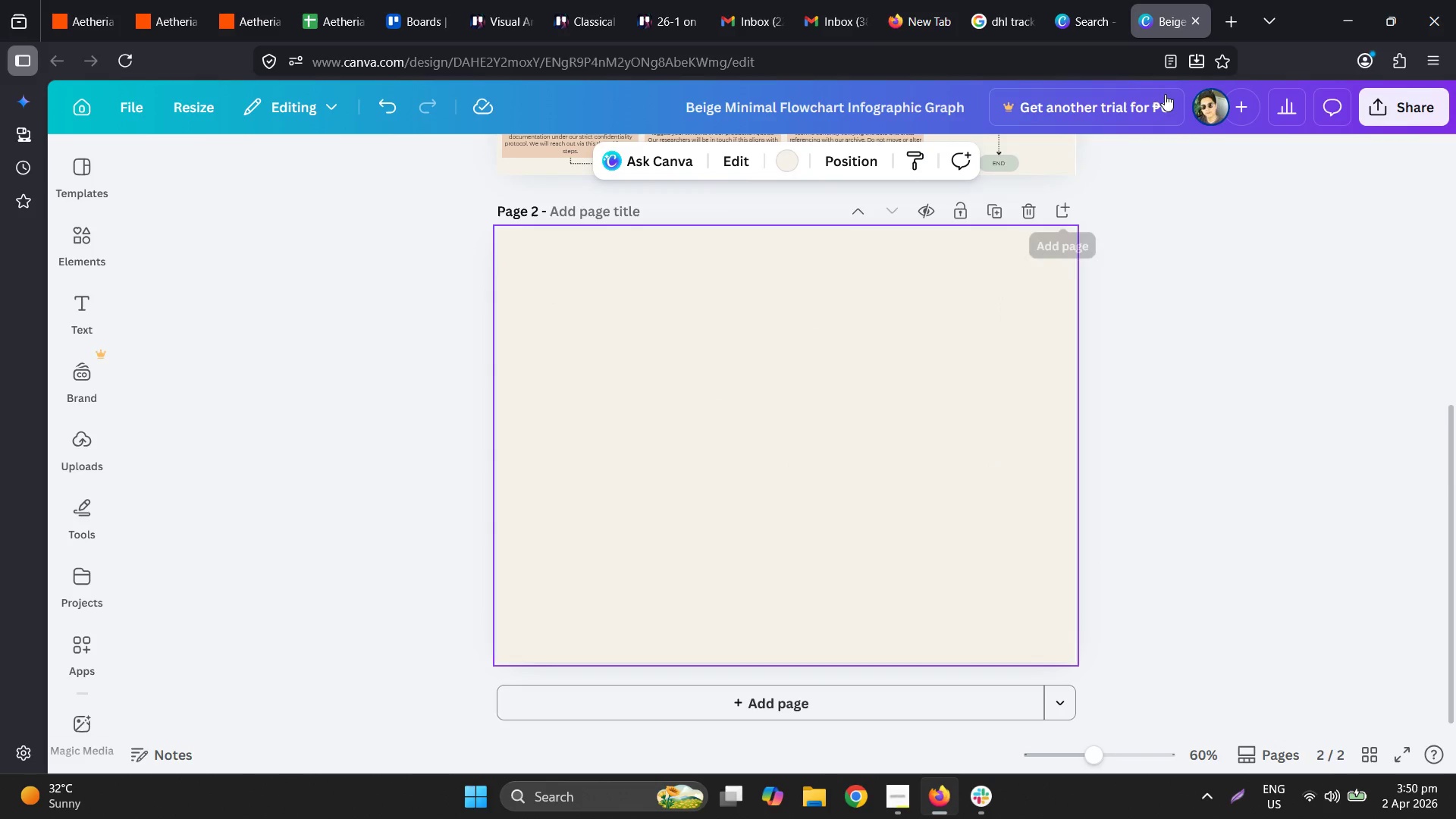 
left_click([100, 0])
 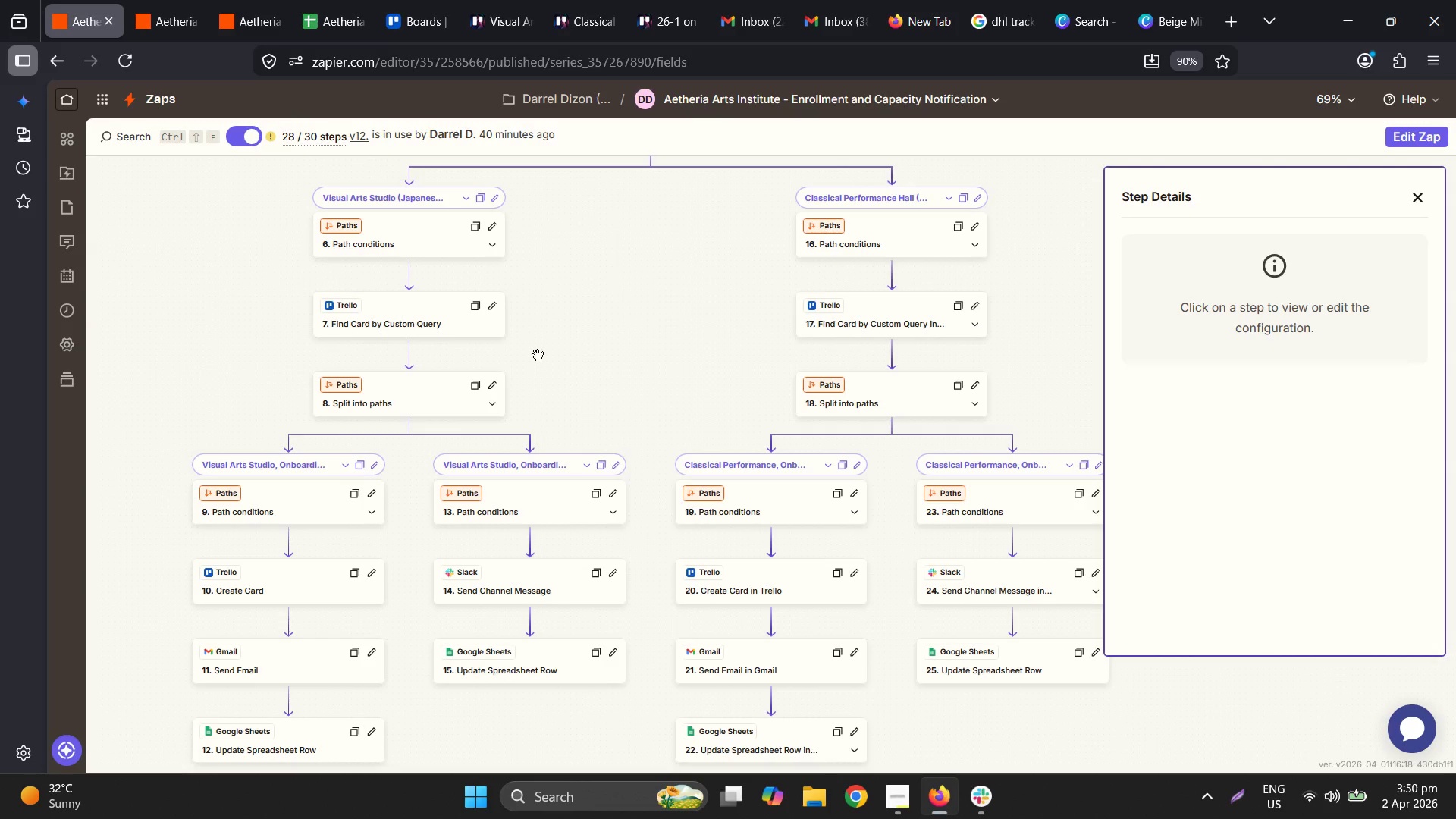 
scroll: coordinate [634, 399], scroll_direction: up, amount: 10.0
 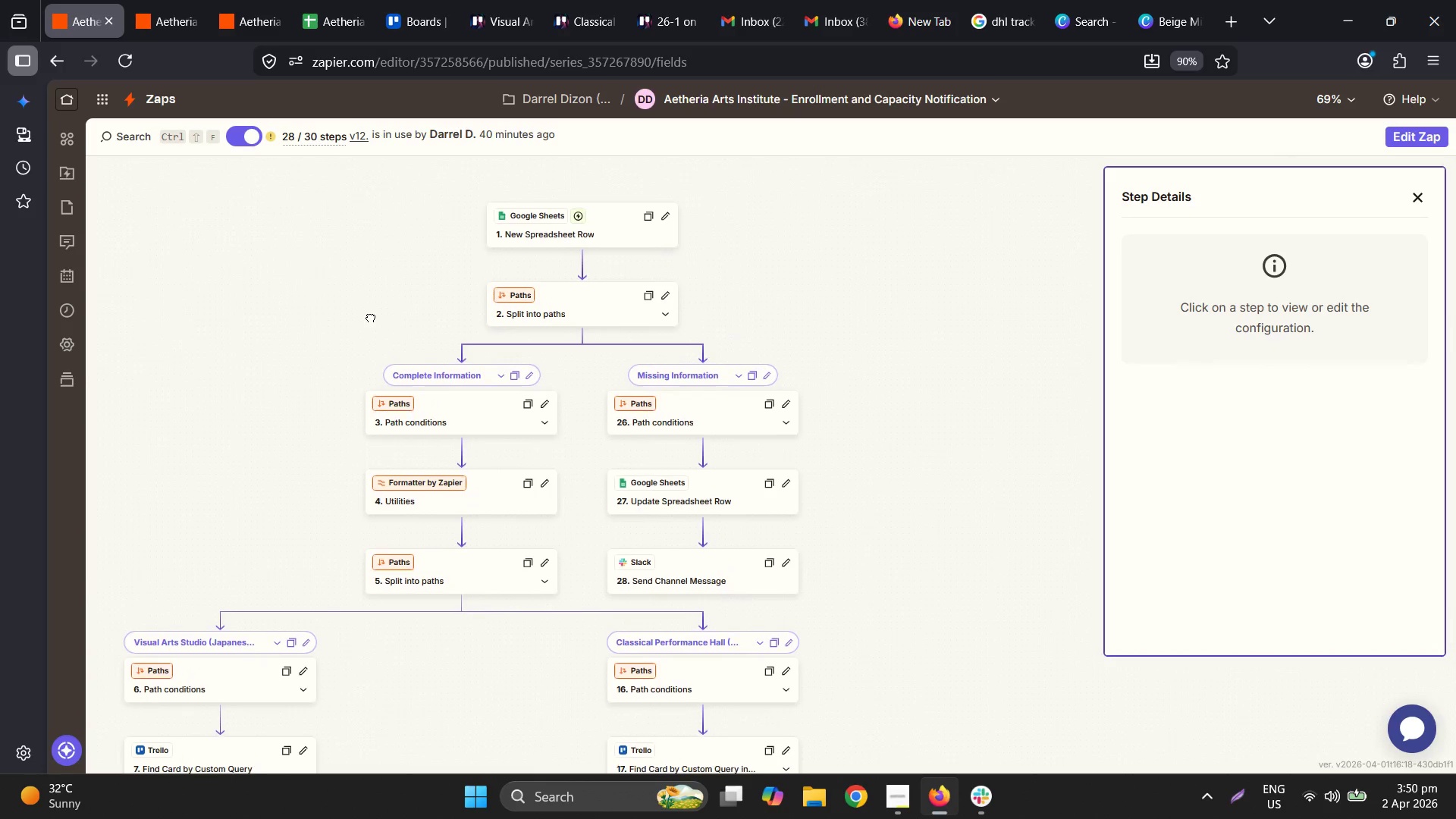 
mouse_move([1159, 0])
 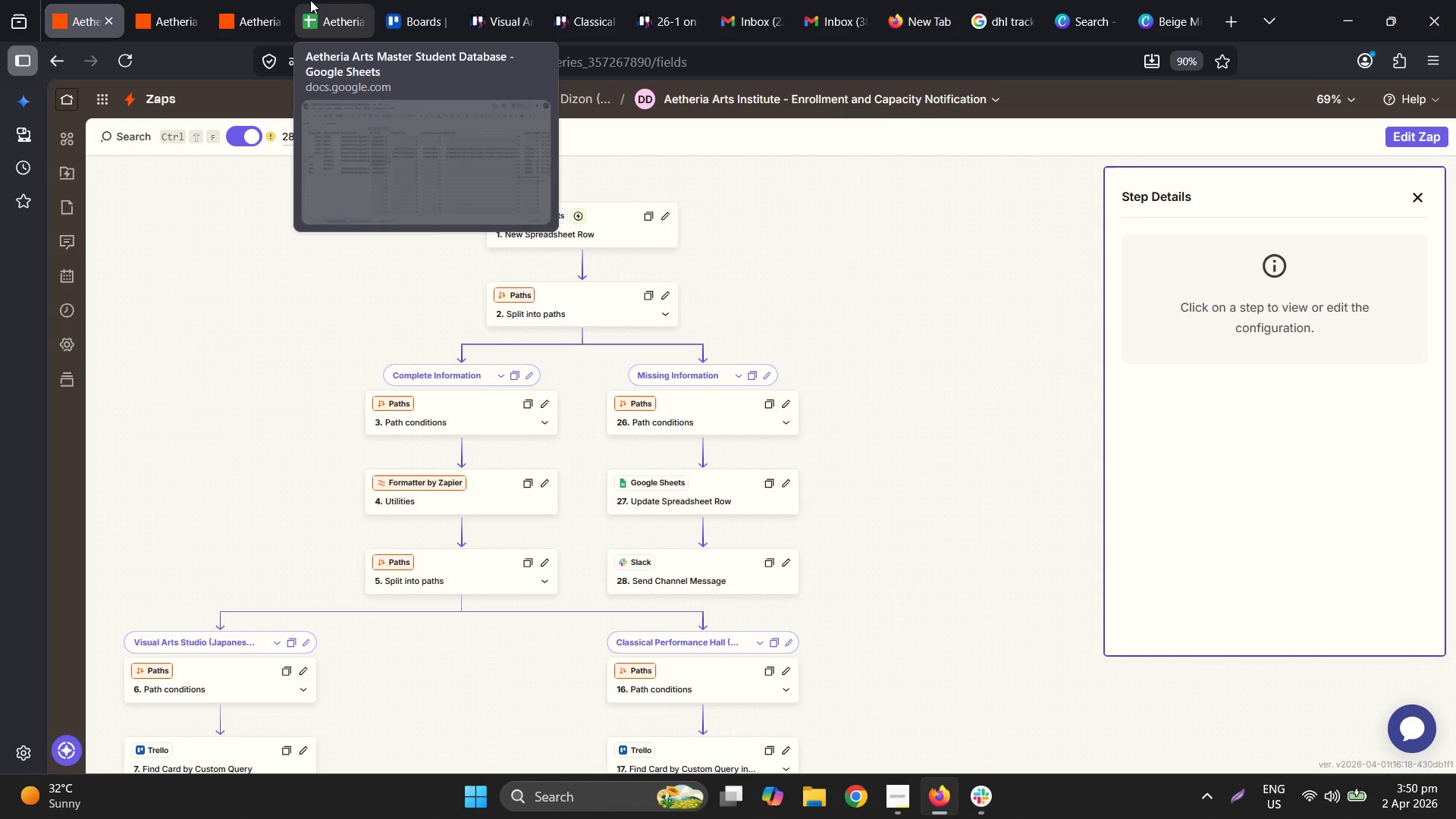 
left_click([329, 0])
 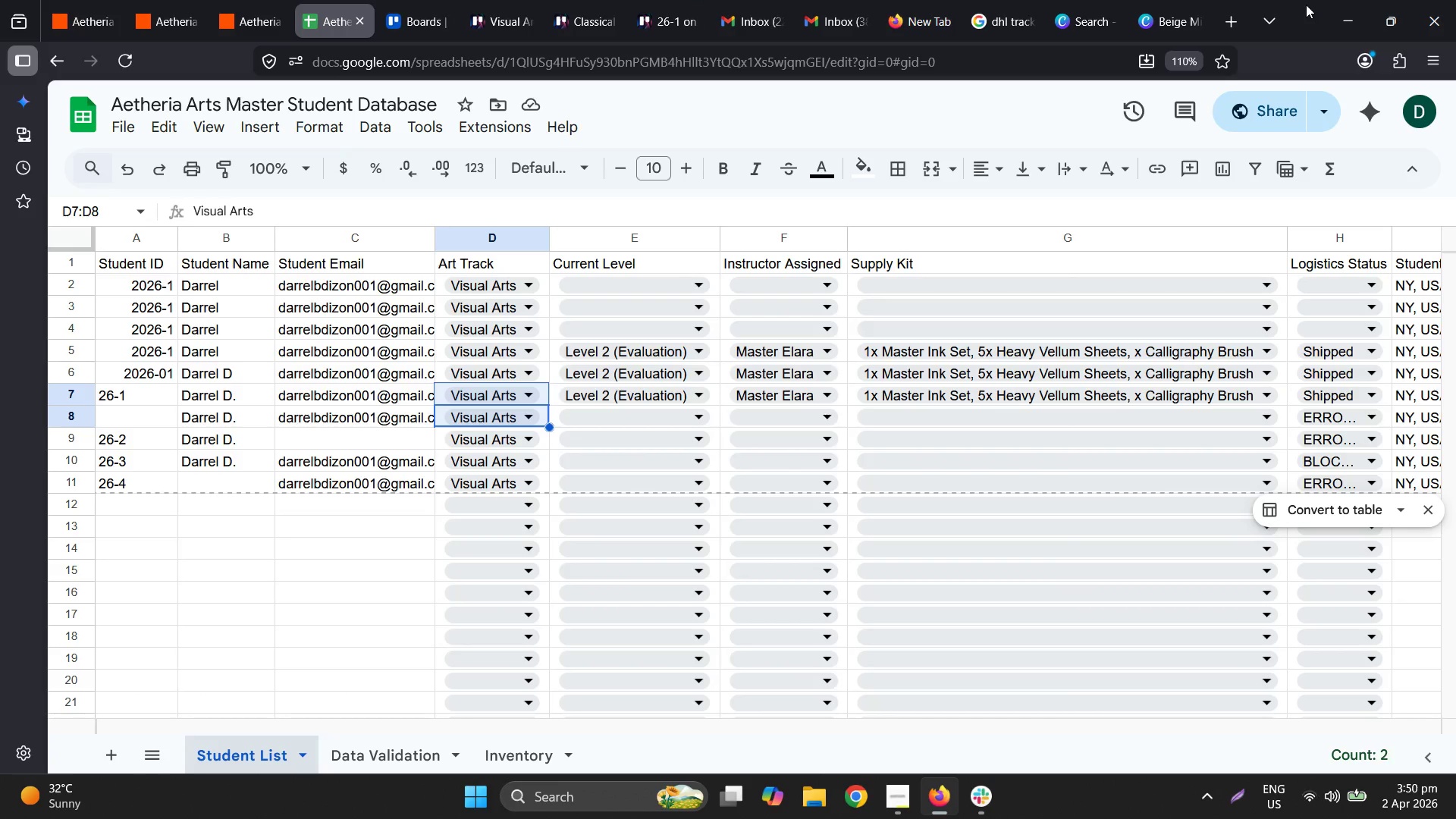 
left_click_drag(start_coordinate=[342, 0], to_coordinate=[0, 171])
 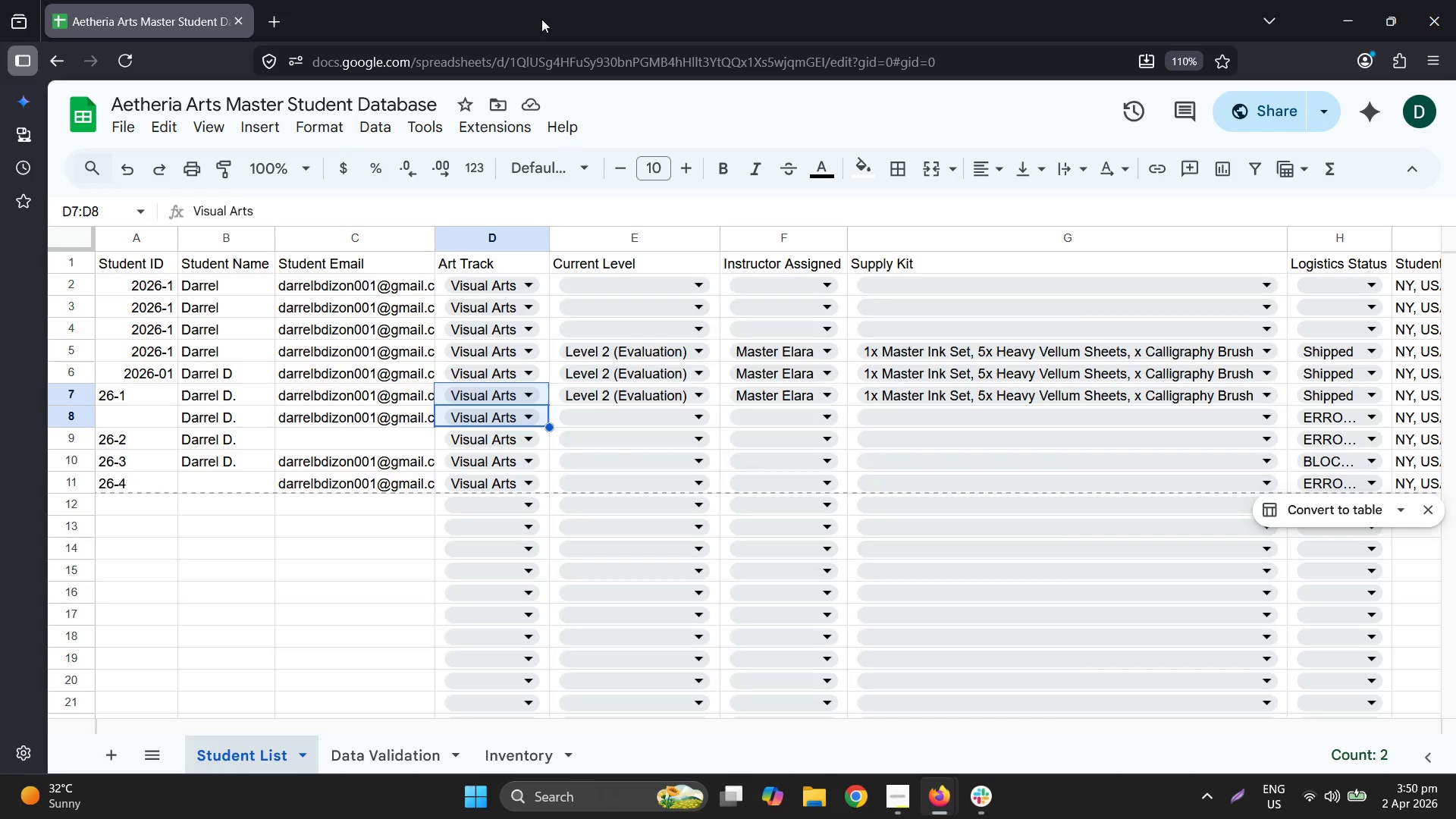 
left_click_drag(start_coordinate=[545, 11], to_coordinate=[8, 274])
 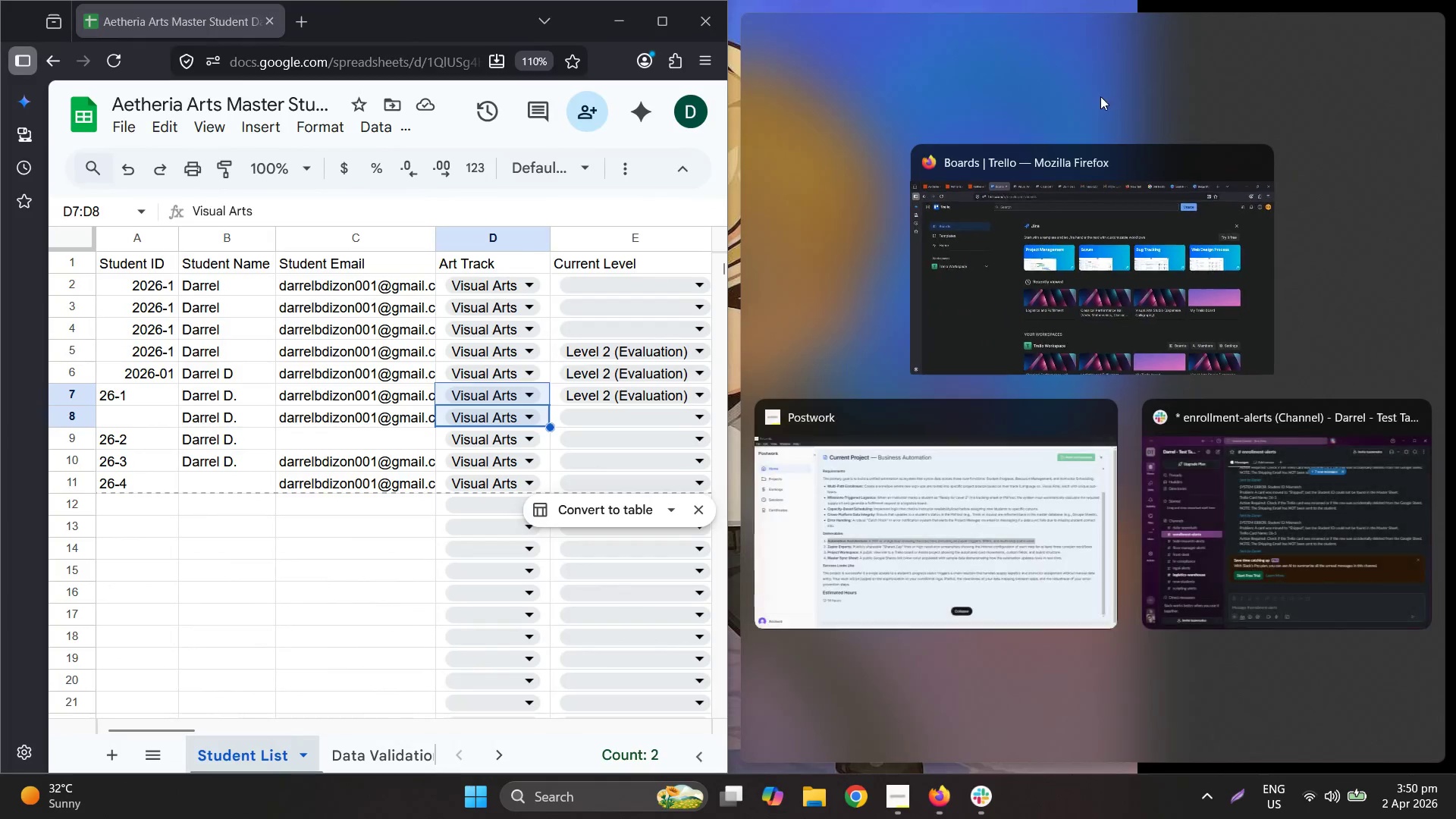 
left_click([1196, 245])
 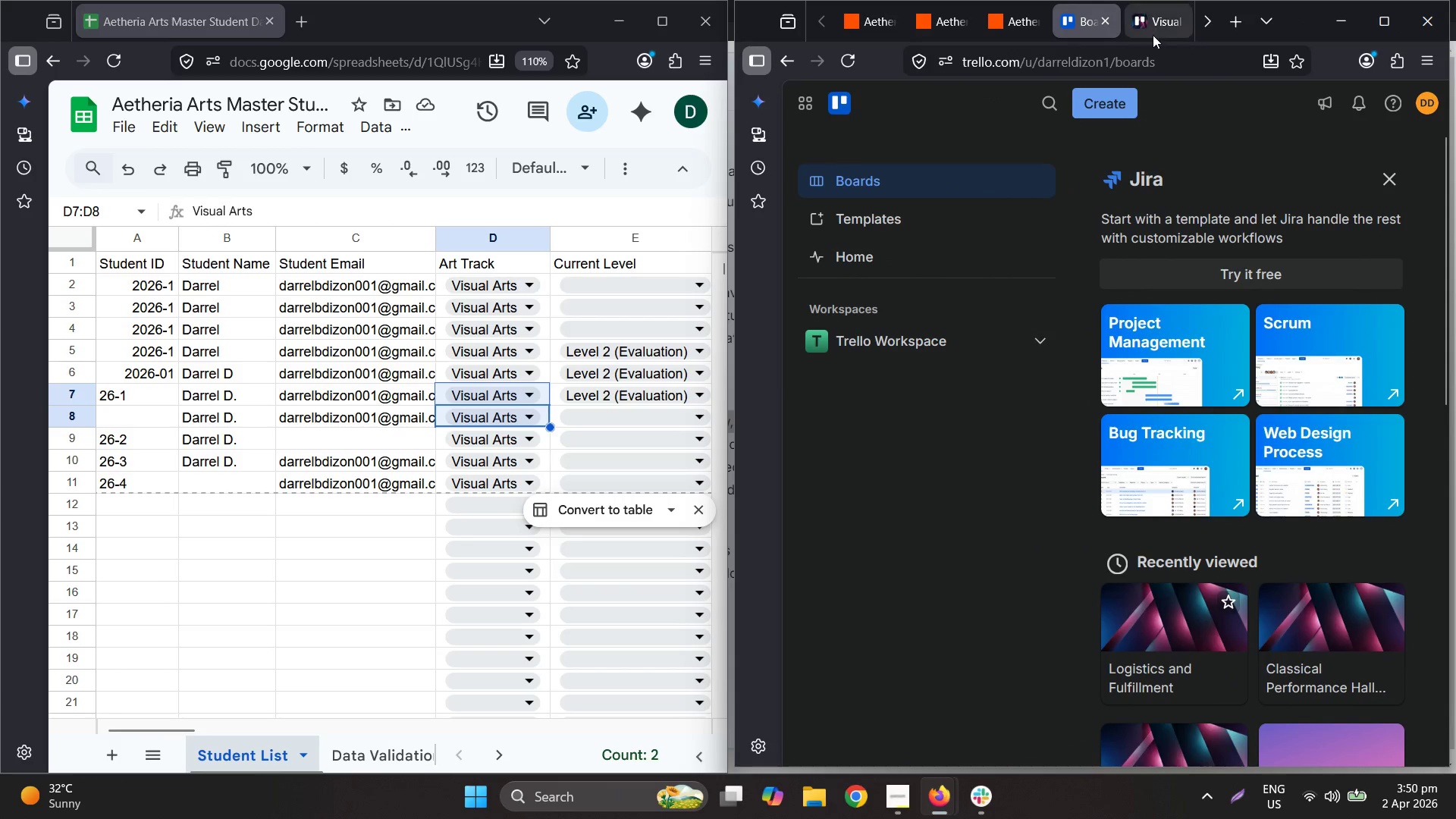 
left_click([1213, 28])
 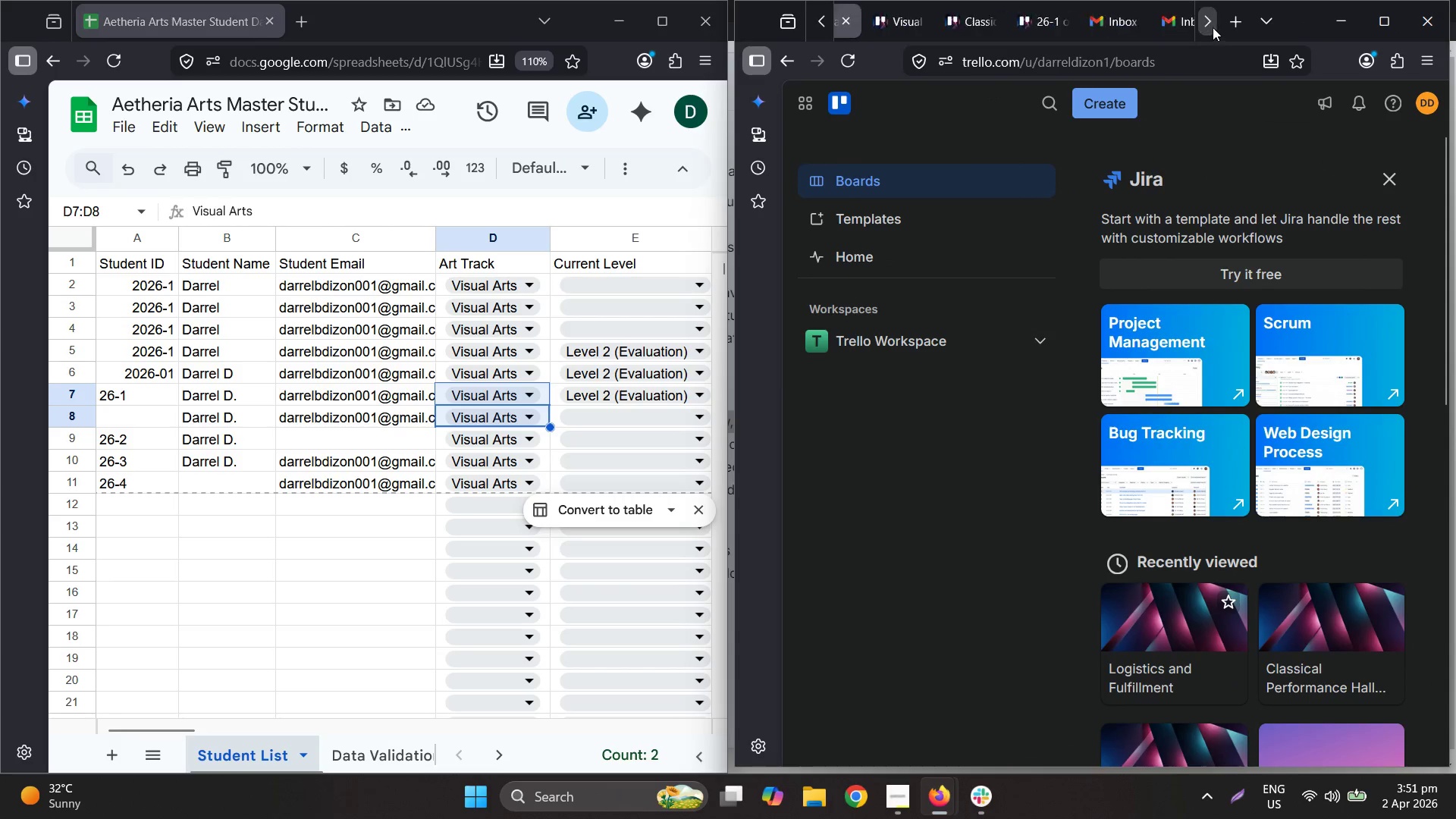 
triple_click([1210, 28])
 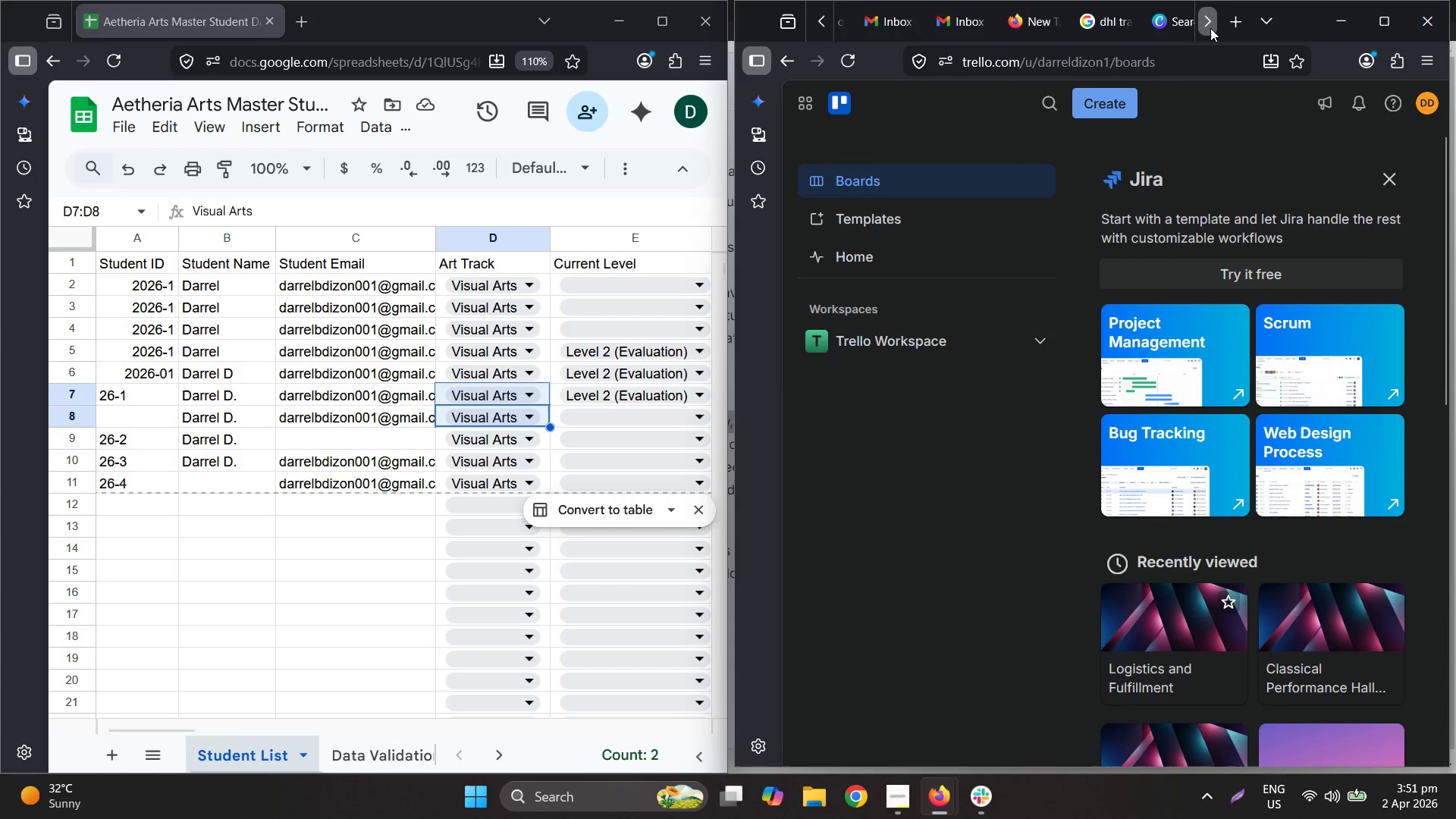 
triple_click([1210, 28])
 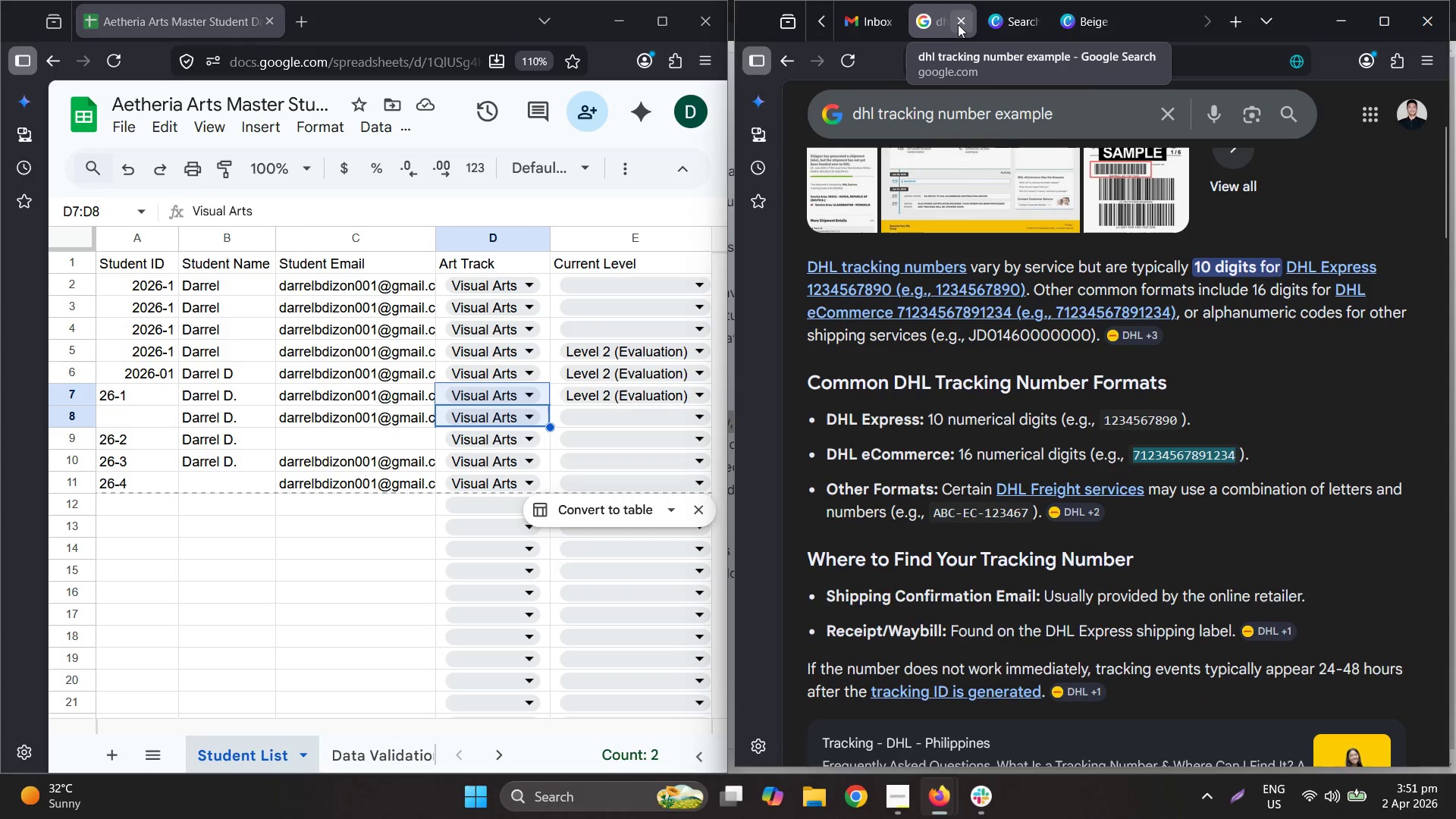 
left_click([958, 24])
 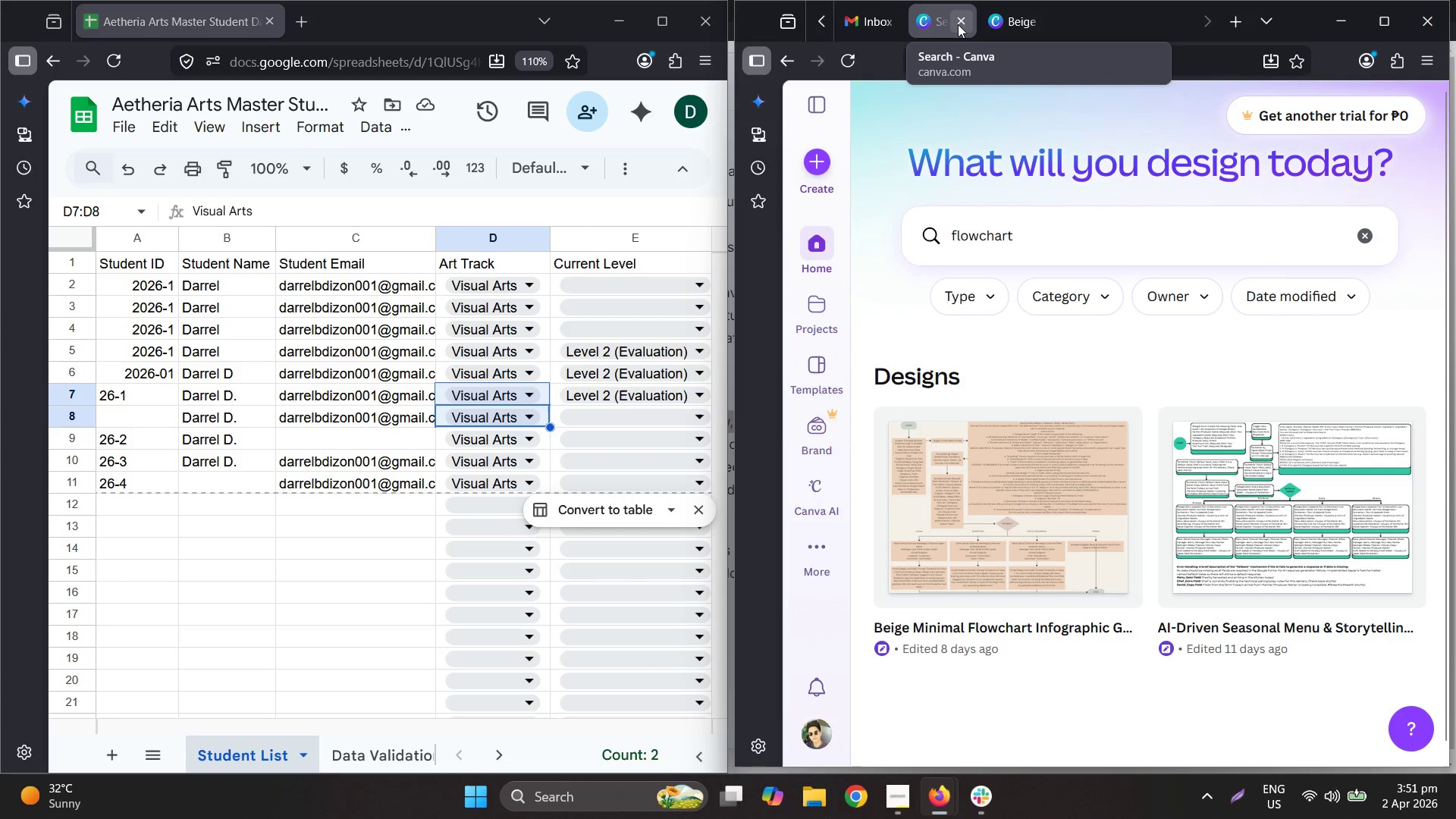 
left_click([958, 24])
 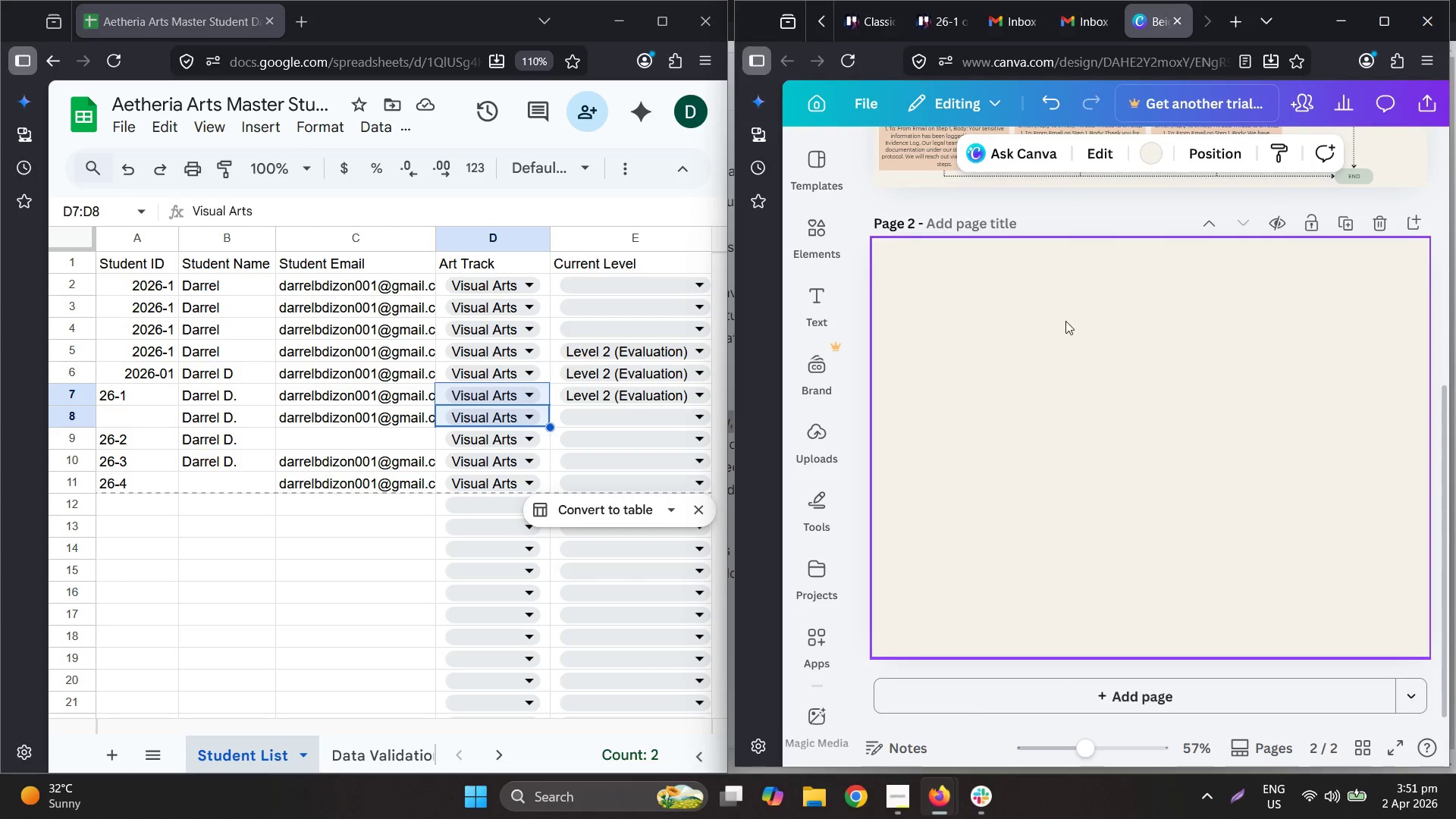 
scroll: coordinate [1114, 381], scroll_direction: up, amount: 6.0
 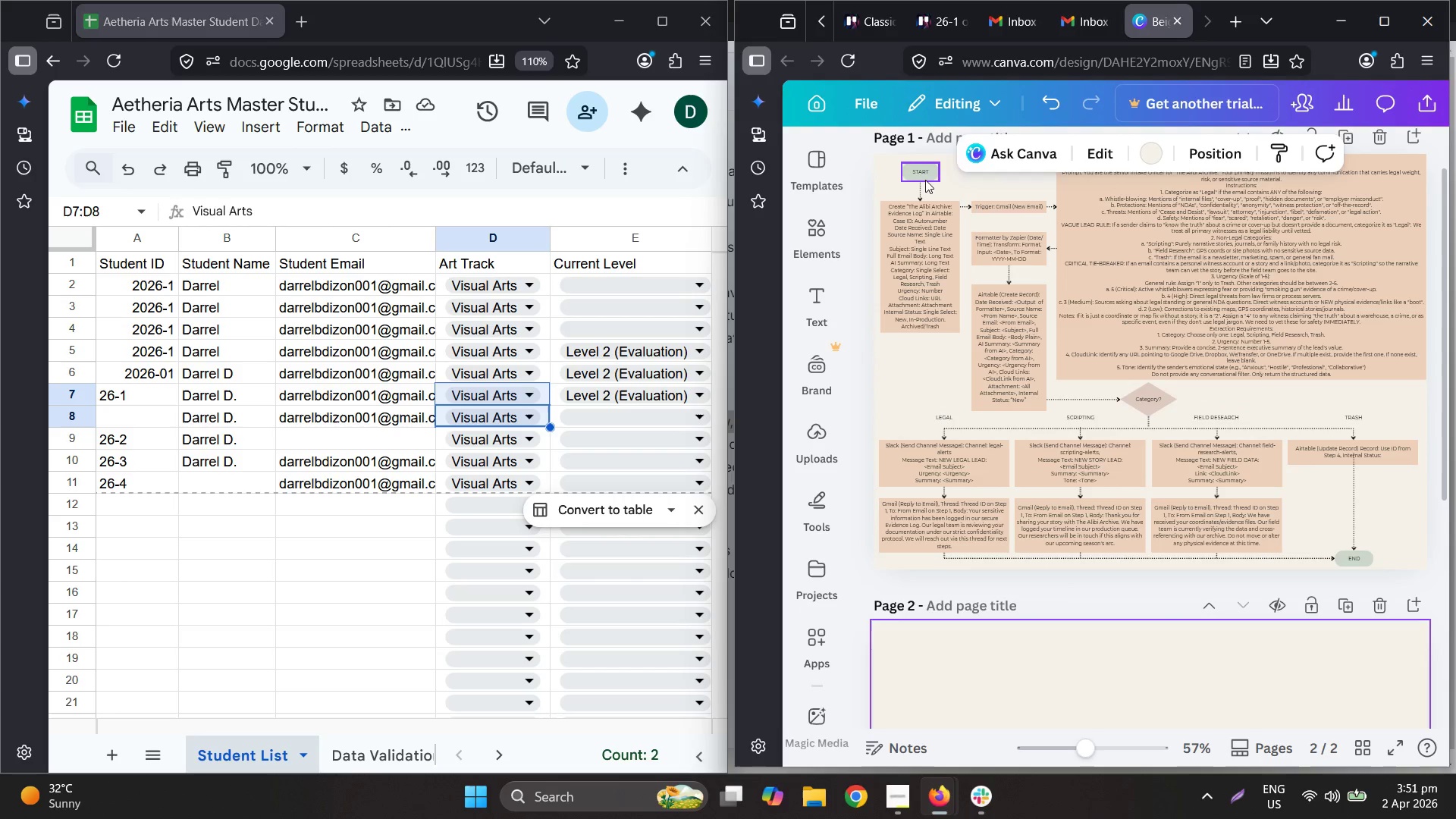 
left_click_drag(start_coordinate=[954, 171], to_coordinate=[904, 225])
 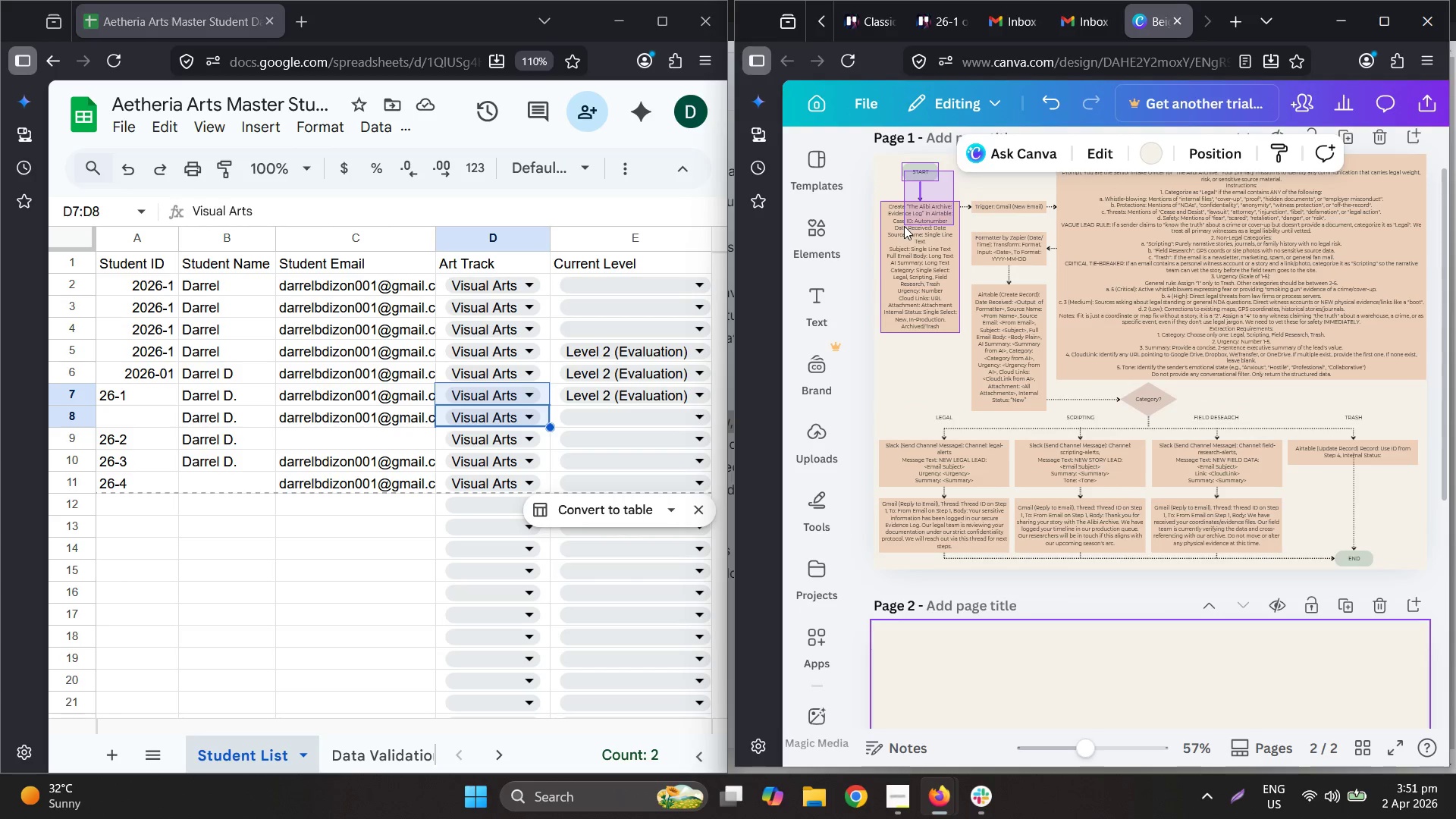 
key(Control+ControlLeft)
 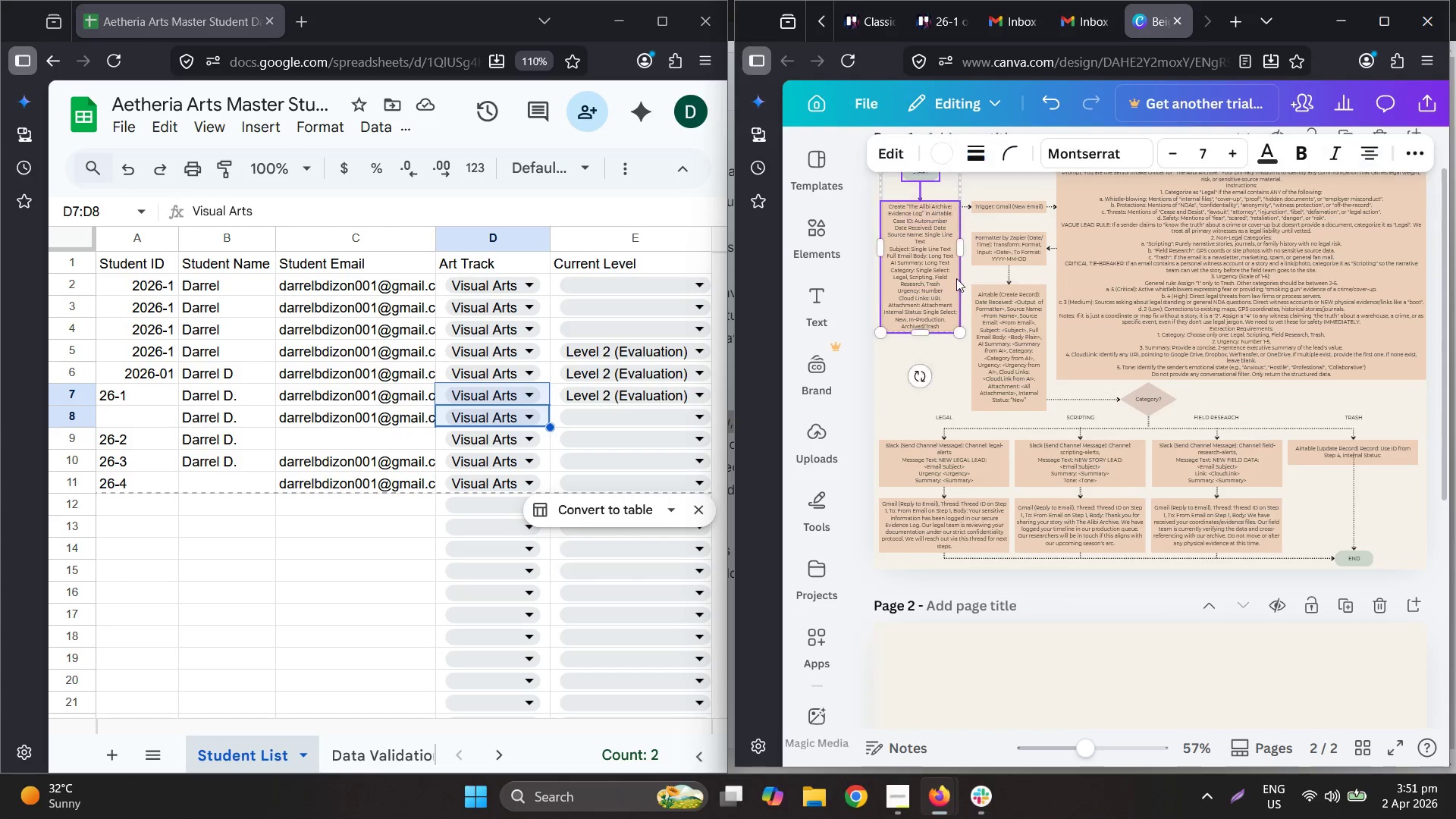 
key(Control+C)
 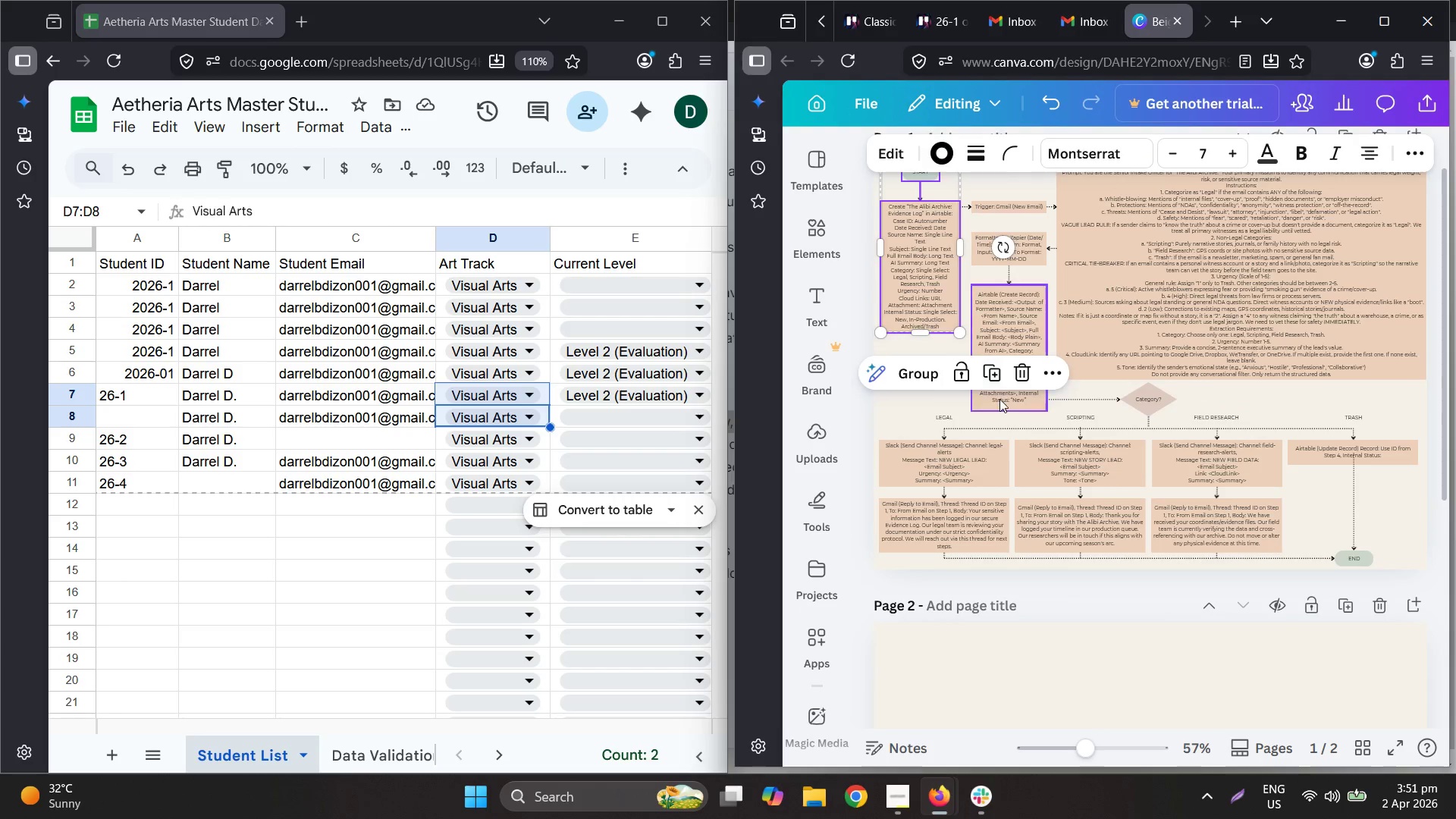 
left_click([912, 342])
 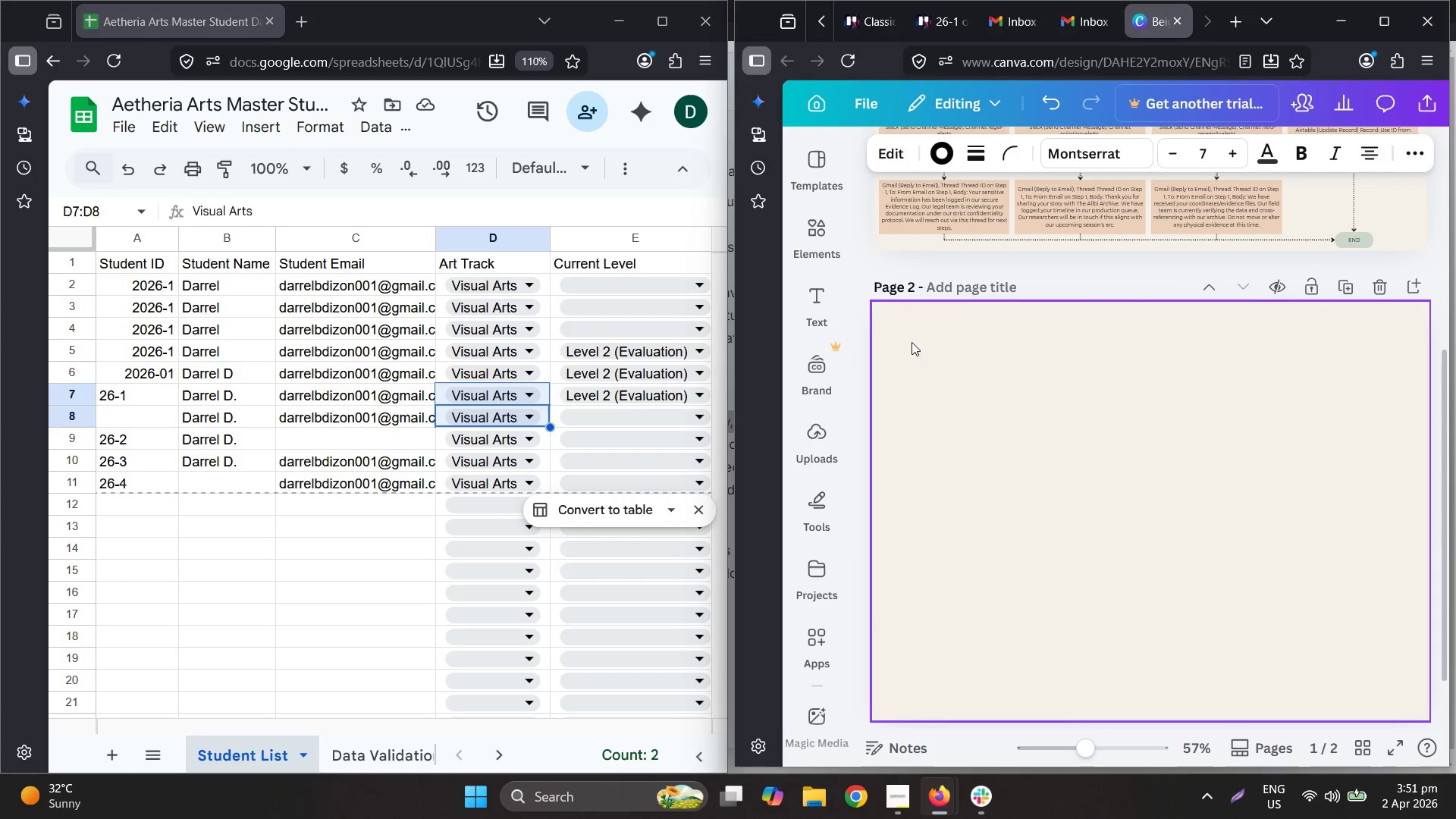 
scroll: coordinate [999, 444], scroll_direction: down, amount: 5.0
 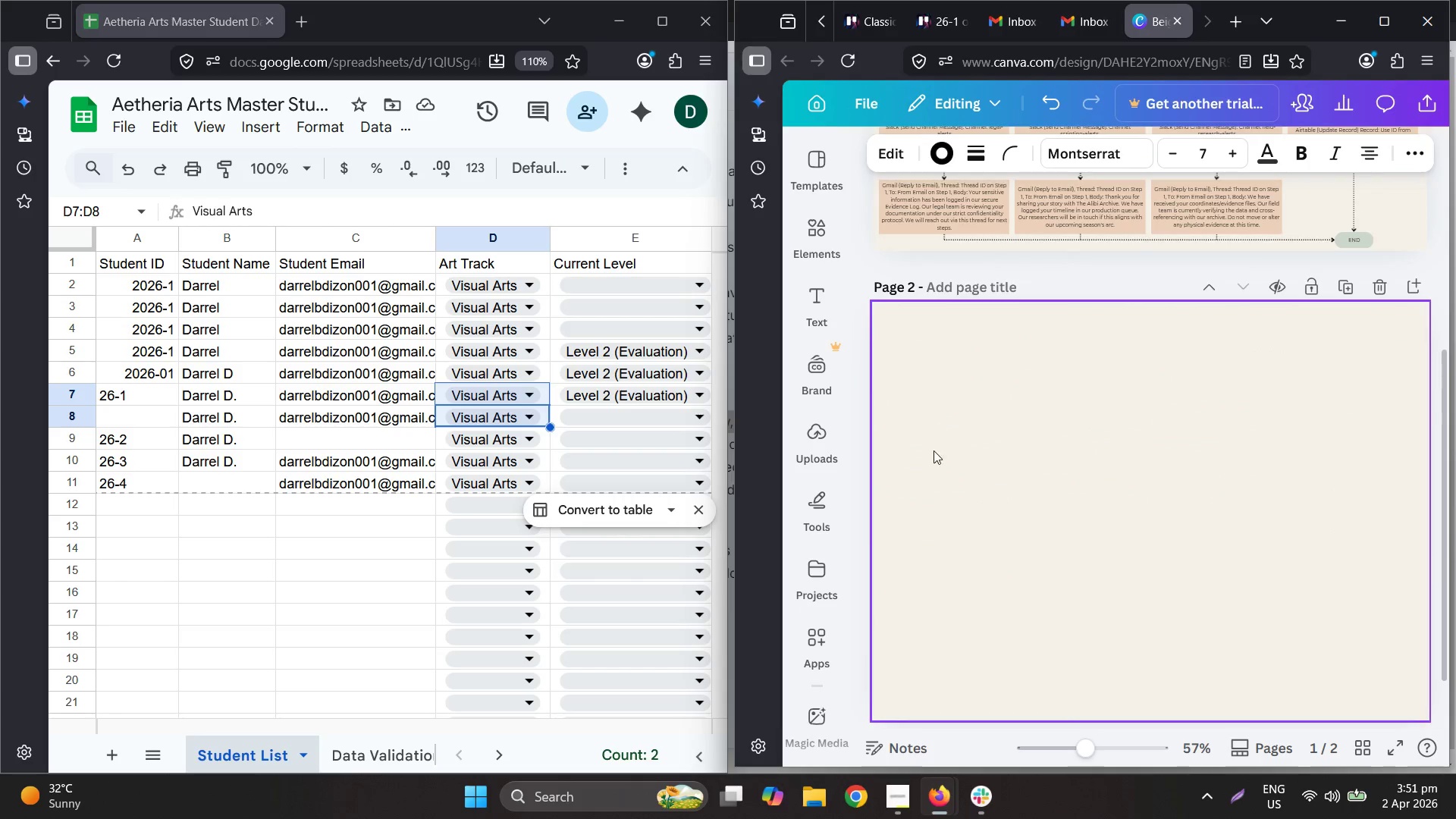 
key(Control+ControlLeft)
 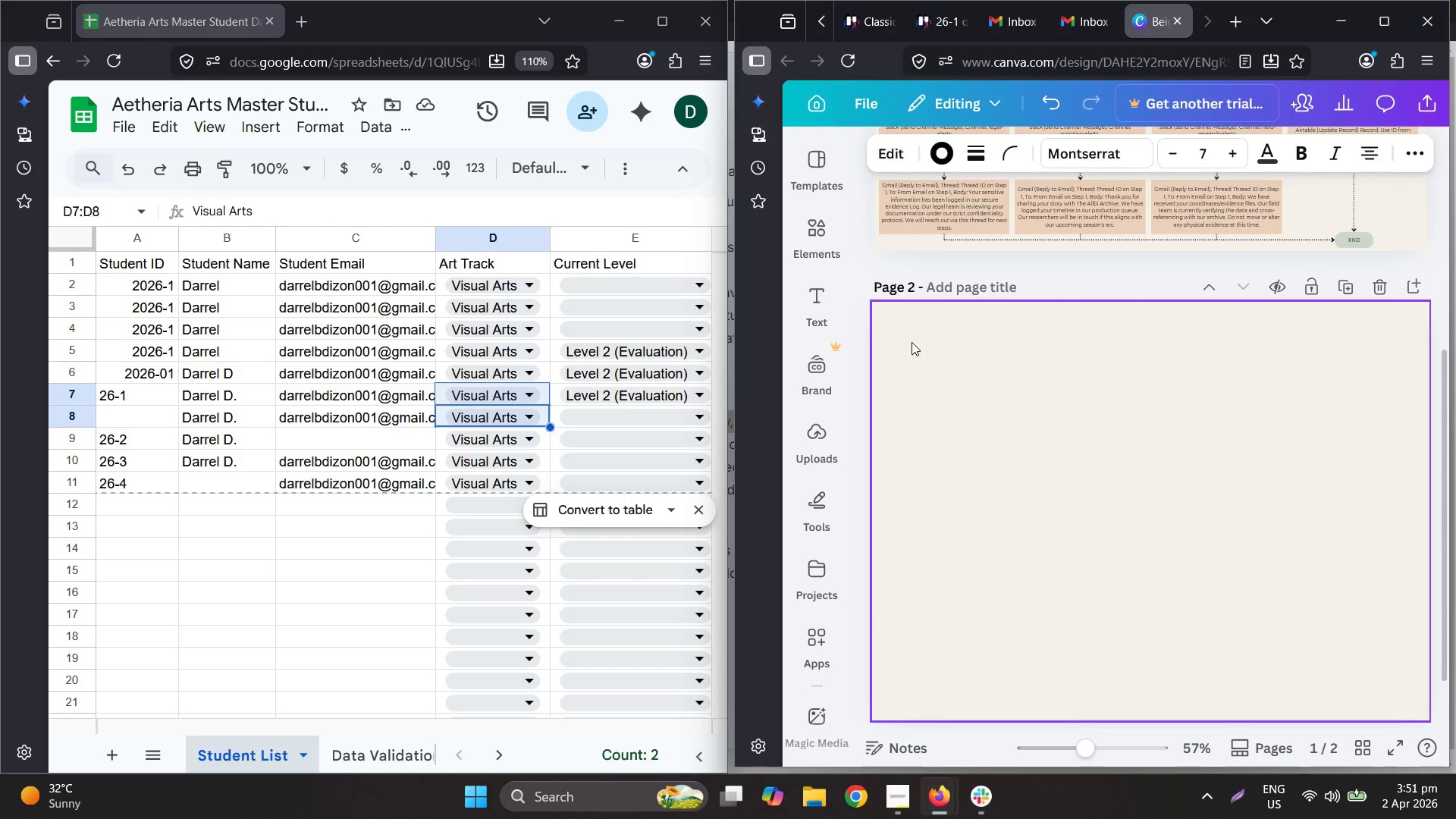 
key(Control+V)
 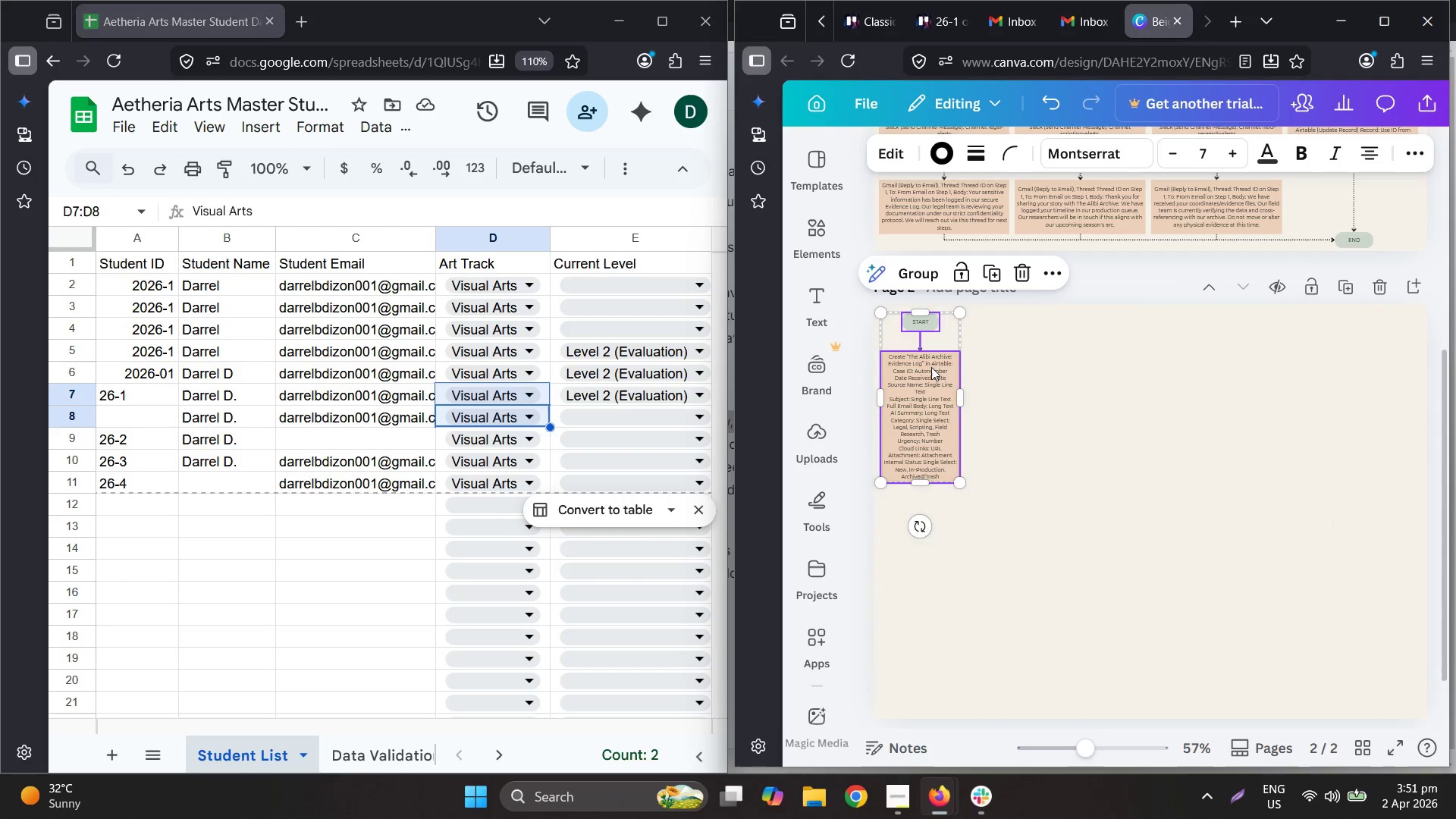 
hold_key(key=ControlLeft, duration=0.78)
scroll: coordinate [905, 310], scroll_direction: up, amount: 3.0
 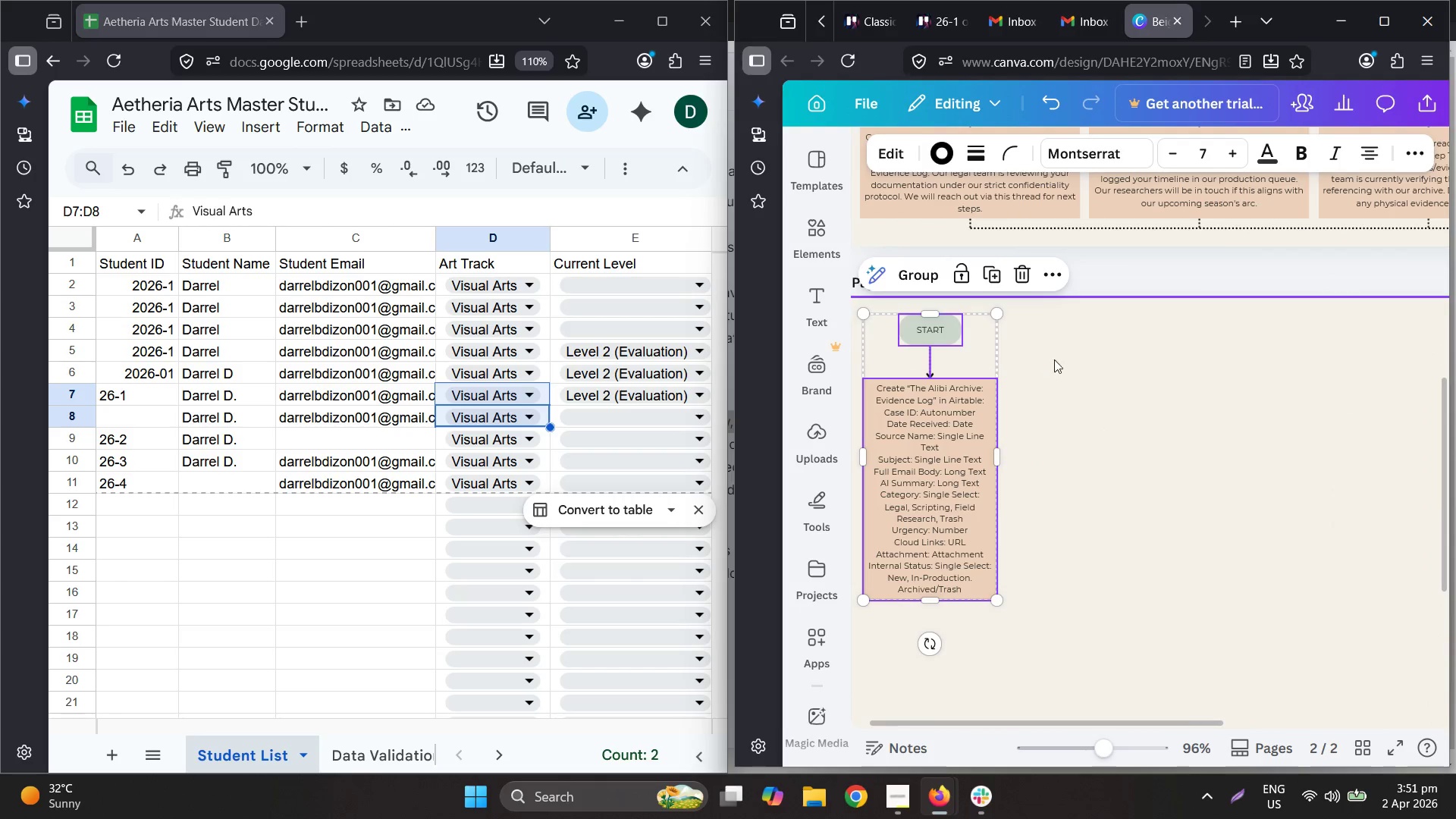 
hold_key(key=ControlLeft, duration=0.84)
scroll: coordinate [1077, 358], scroll_direction: down, amount: 2.0
 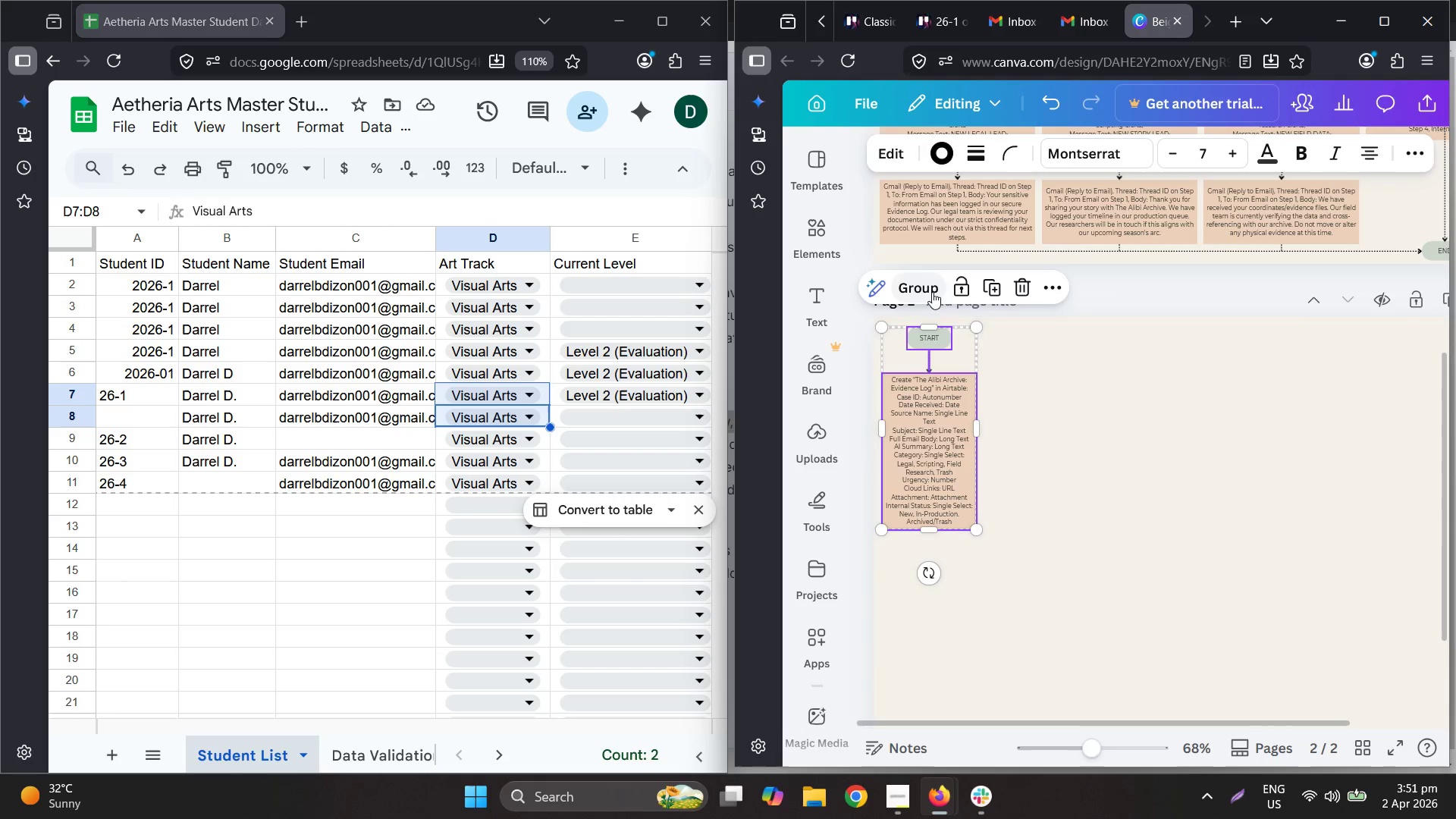 
left_click([1097, 277])
 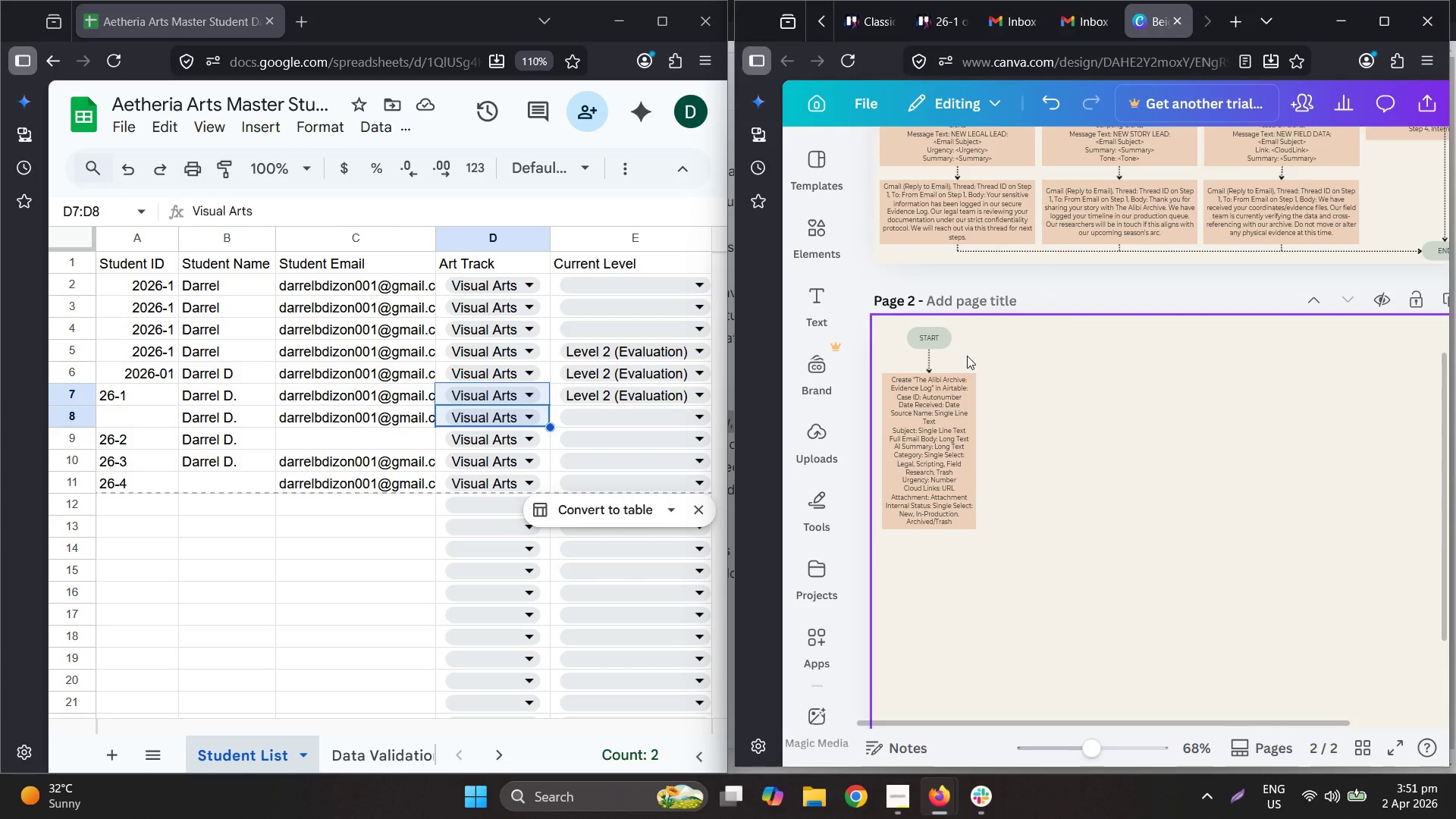 
hold_key(key=ControlLeft, duration=0.88)
scroll: coordinate [891, 240], scroll_direction: up, amount: 2.0
 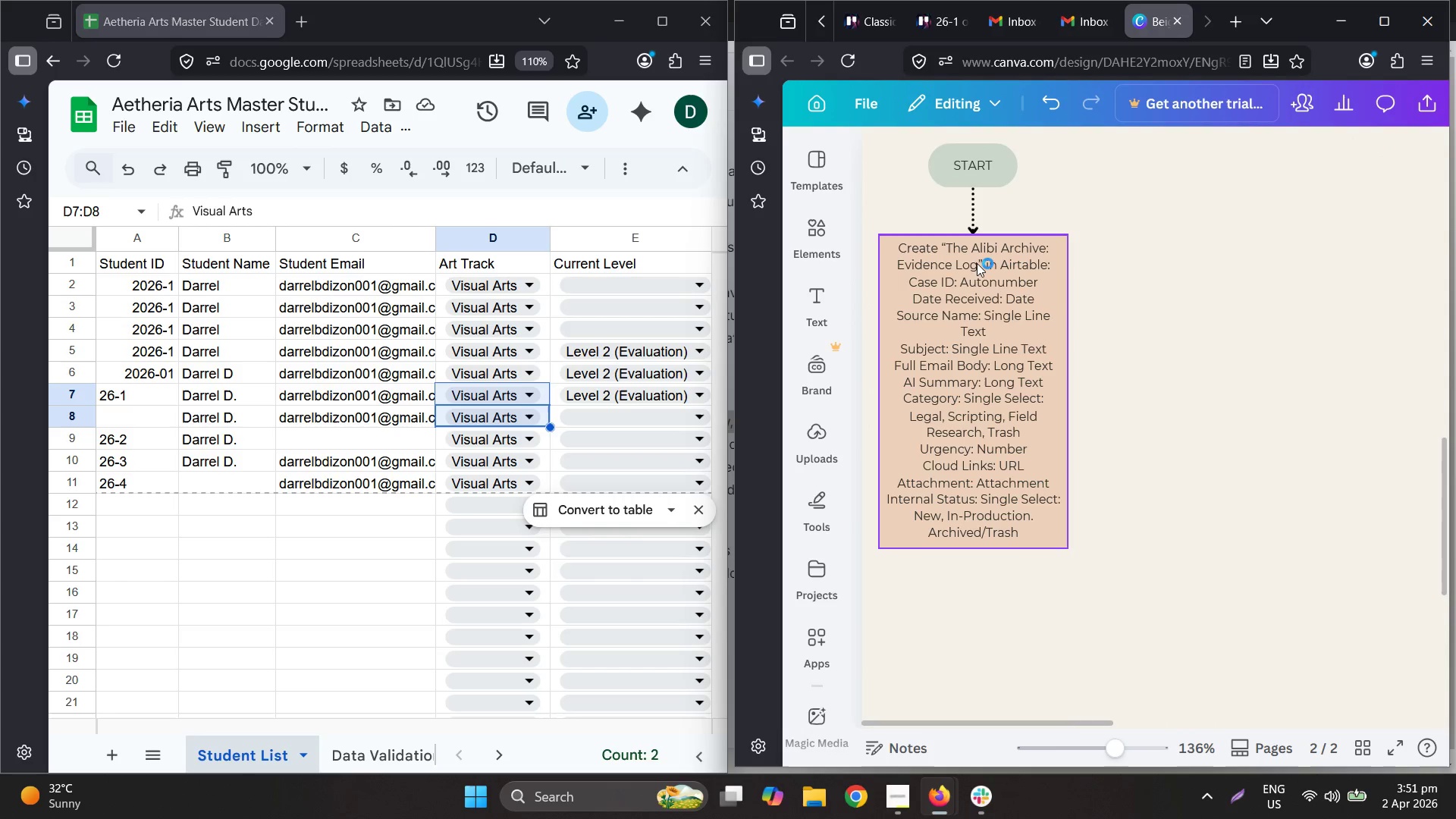 
double_click([1009, 295])
 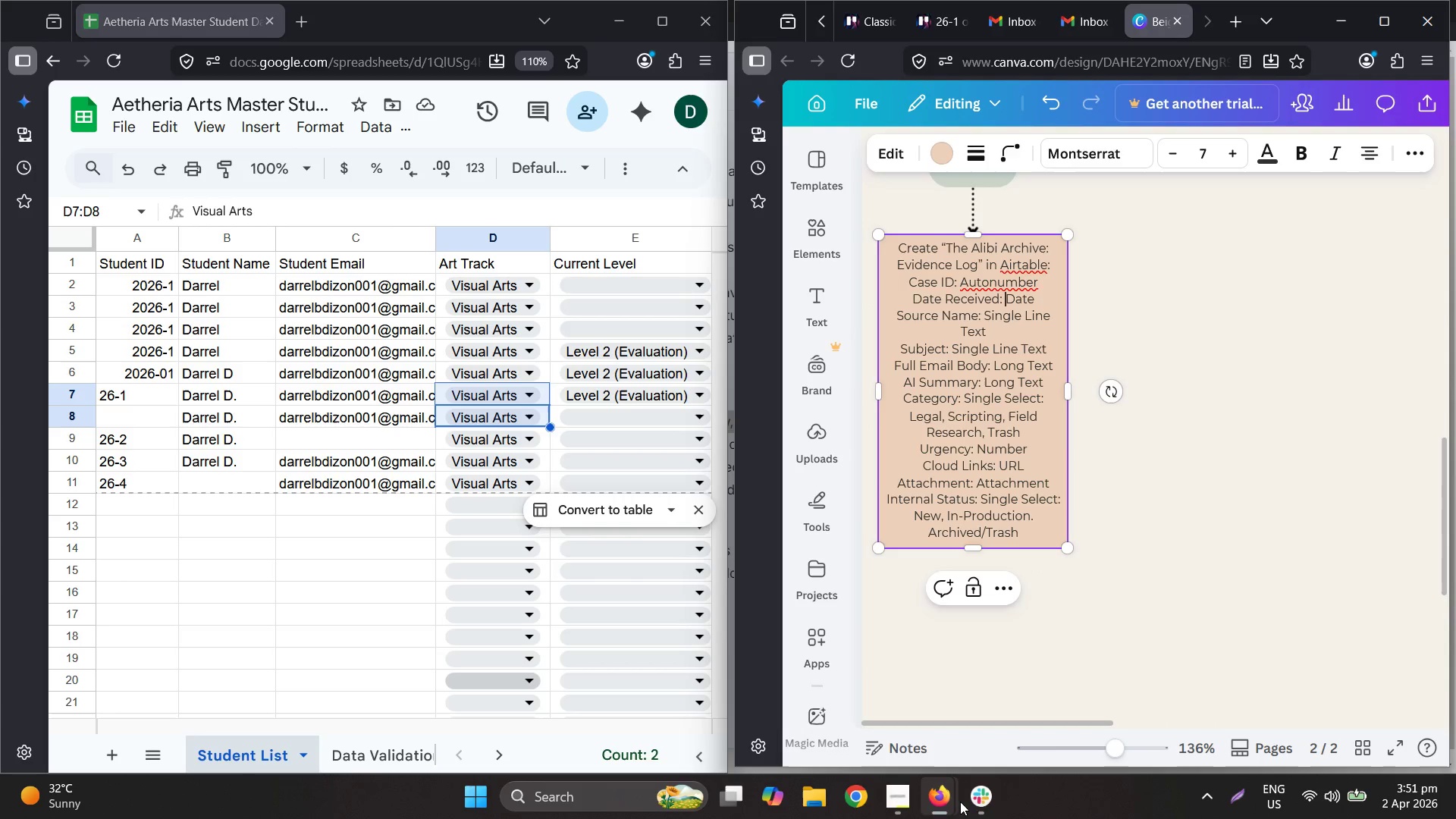 
left_click([900, 794])